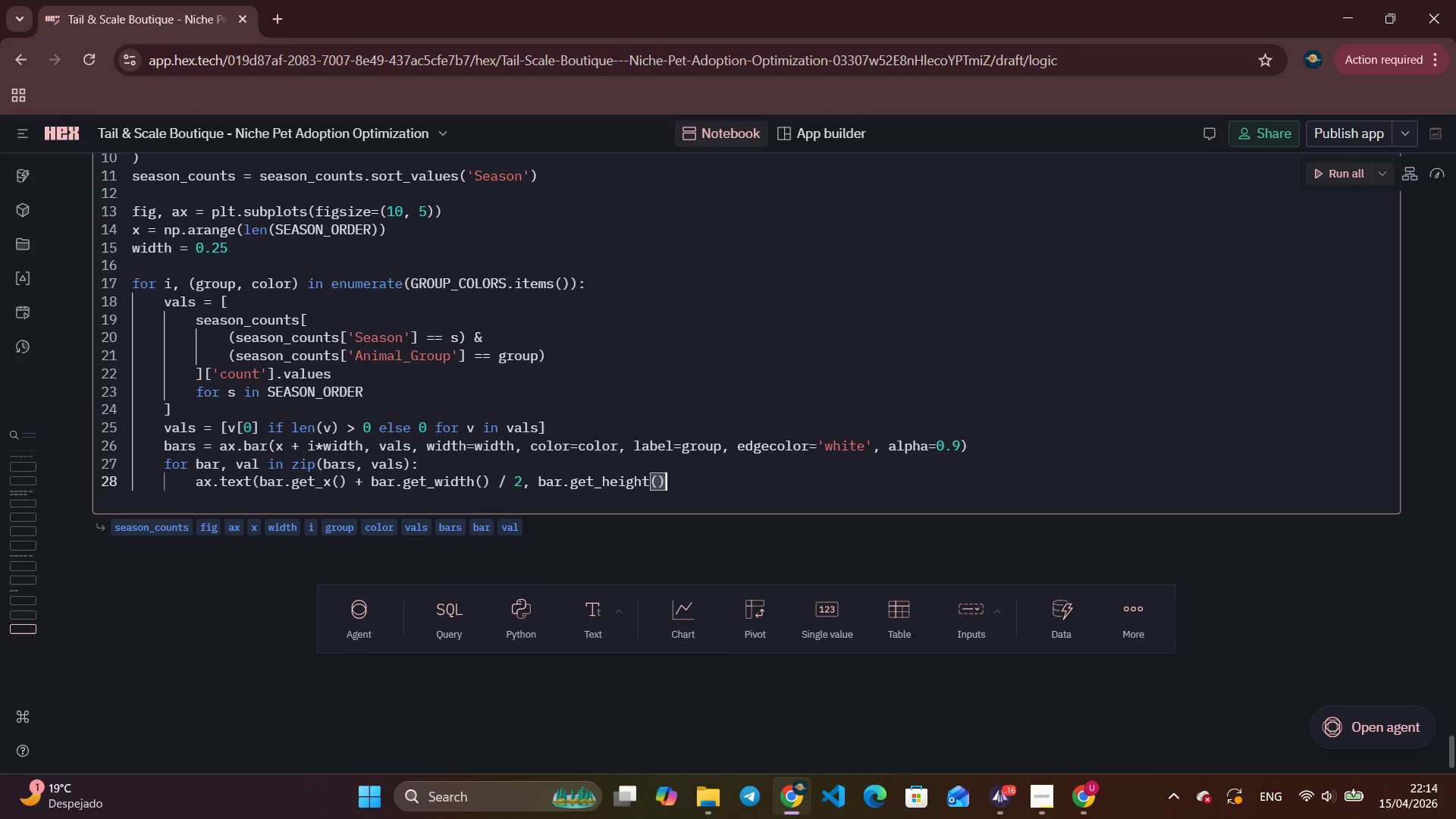 
key(ArrowRight)
 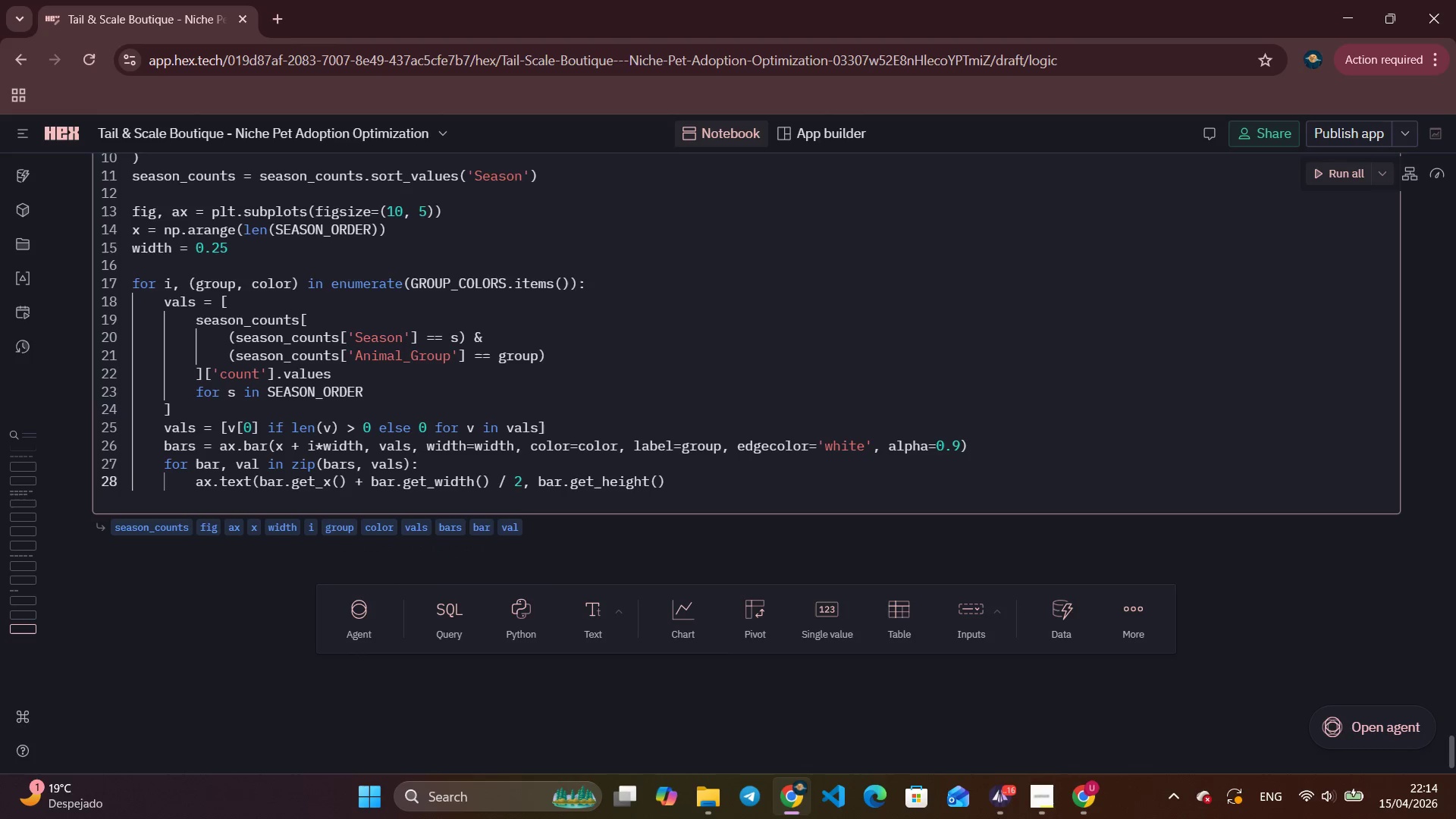 
type( + 20, f'')
 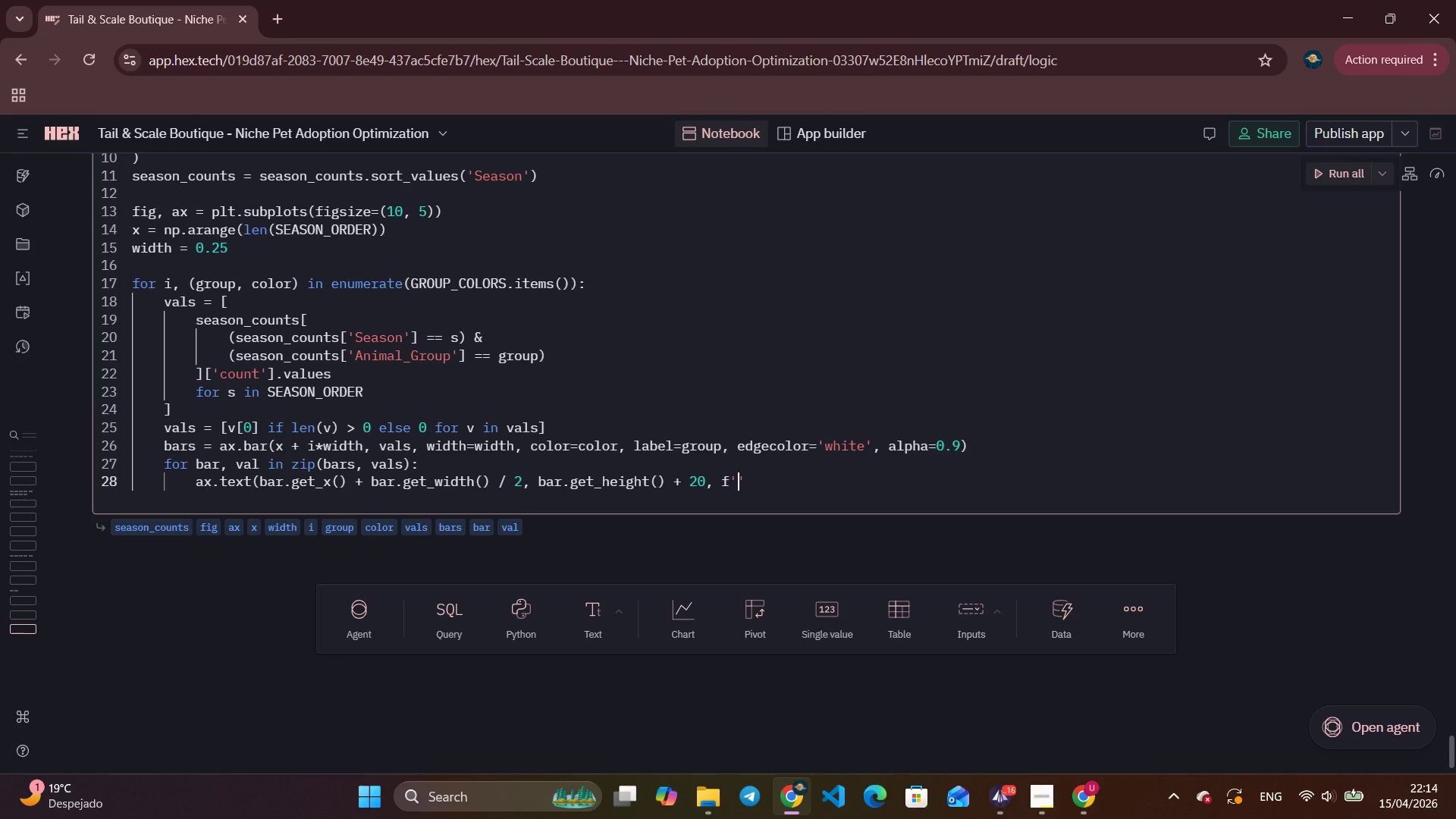 
key(ArrowLeft)
 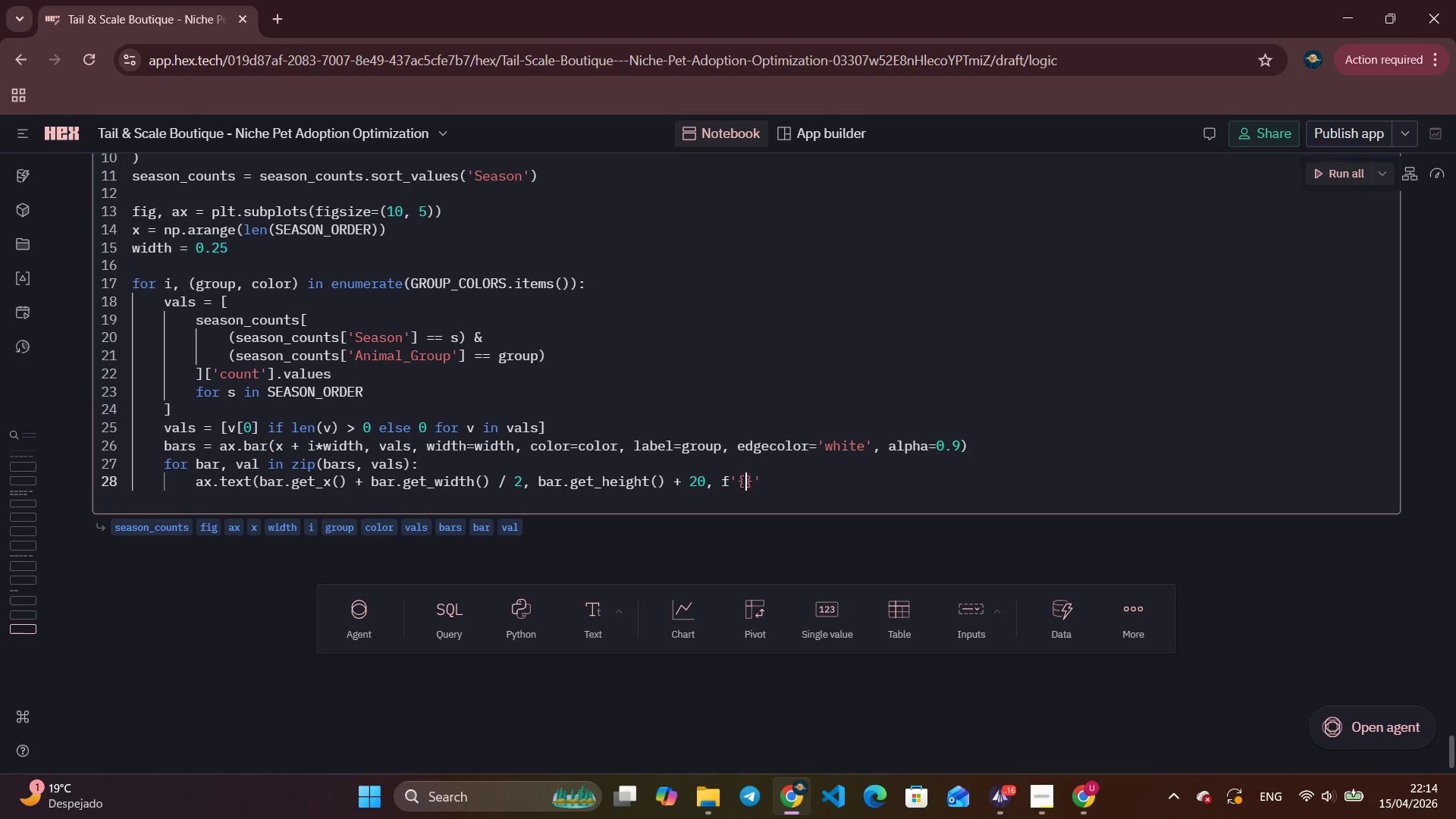 
type({val:,)
 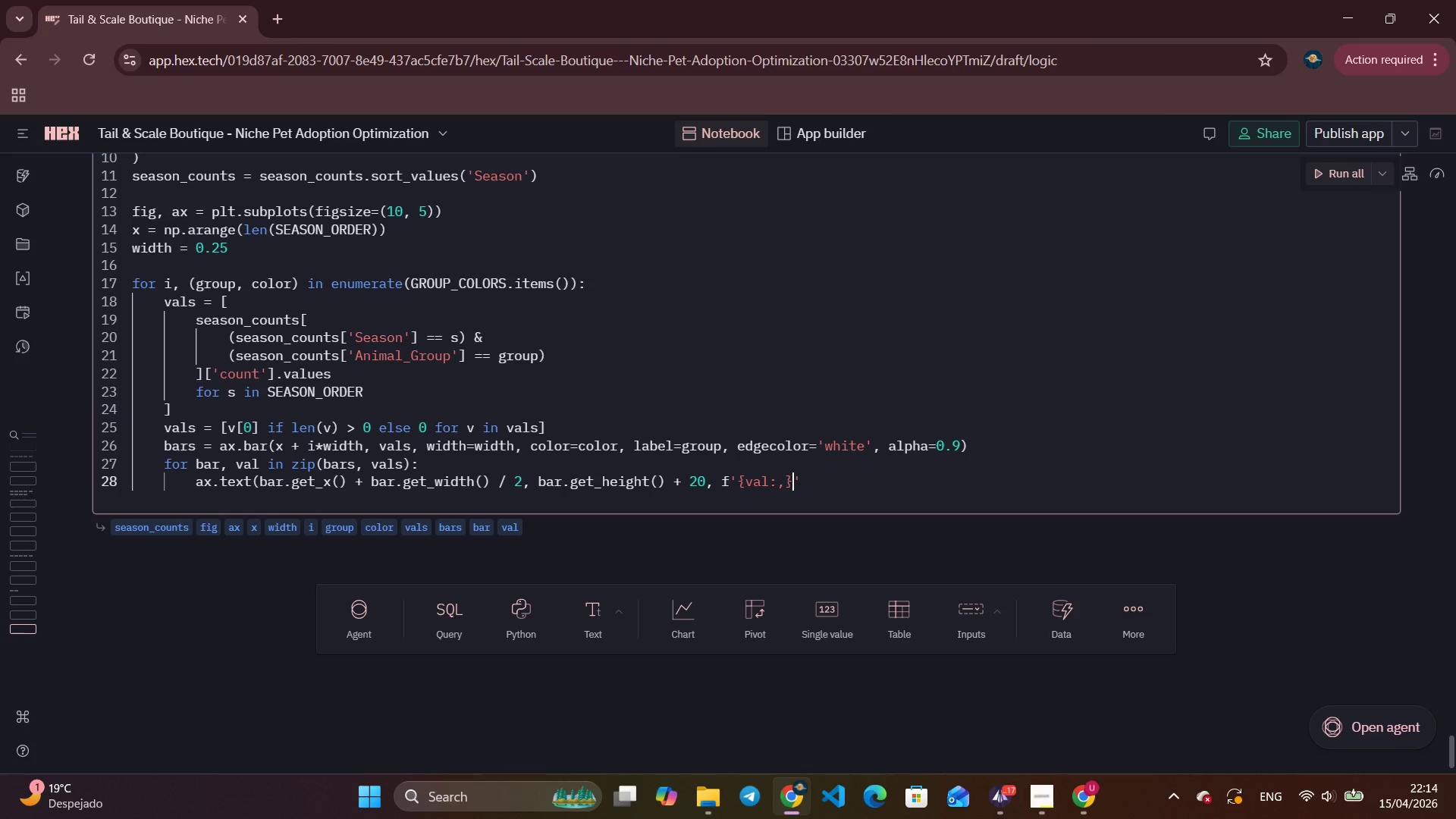 
key(ArrowRight)
 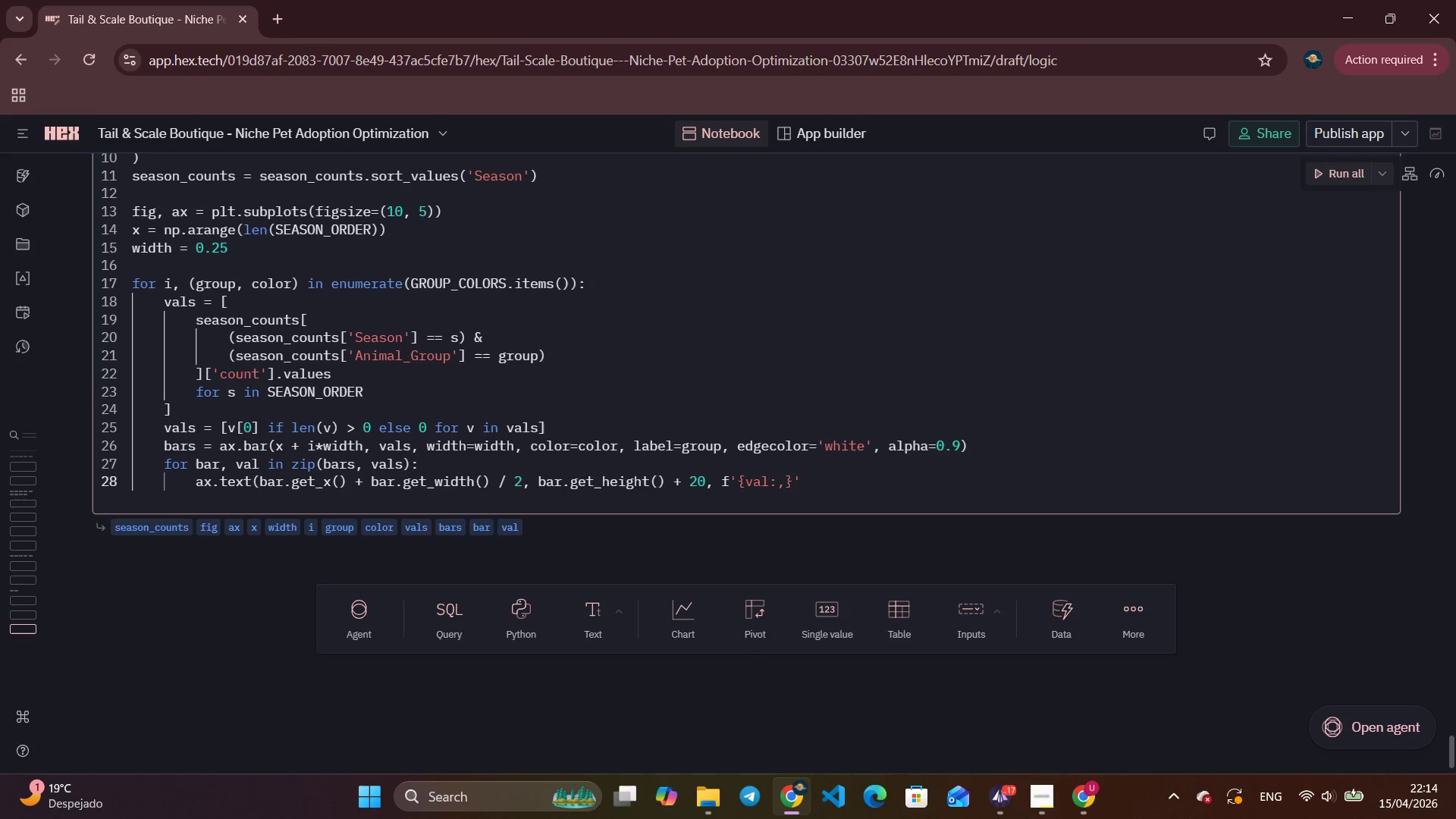 
key(ArrowRight)
 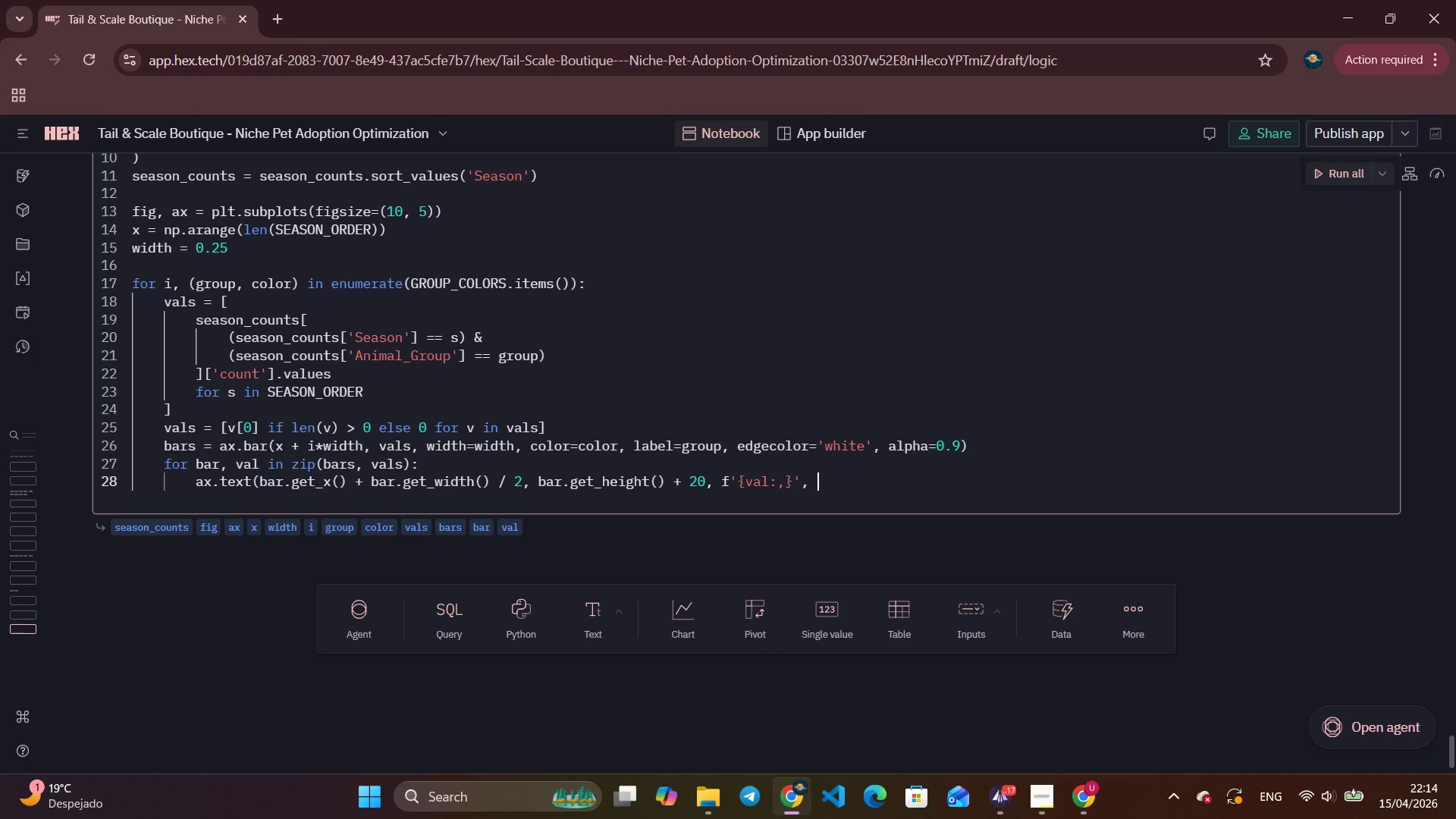 
type(, fontsize=7, rotation=90)
 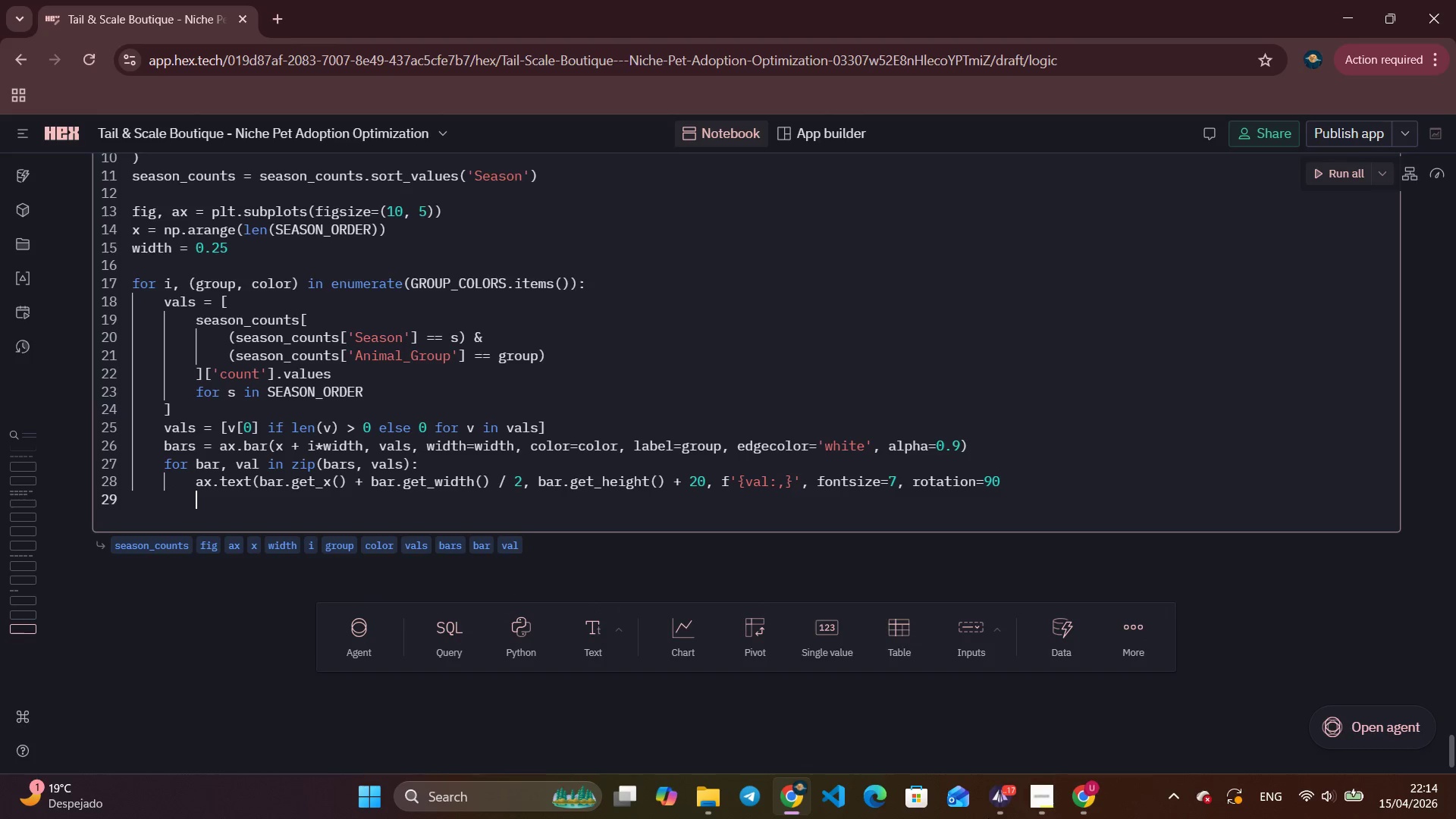 
key(Enter)
 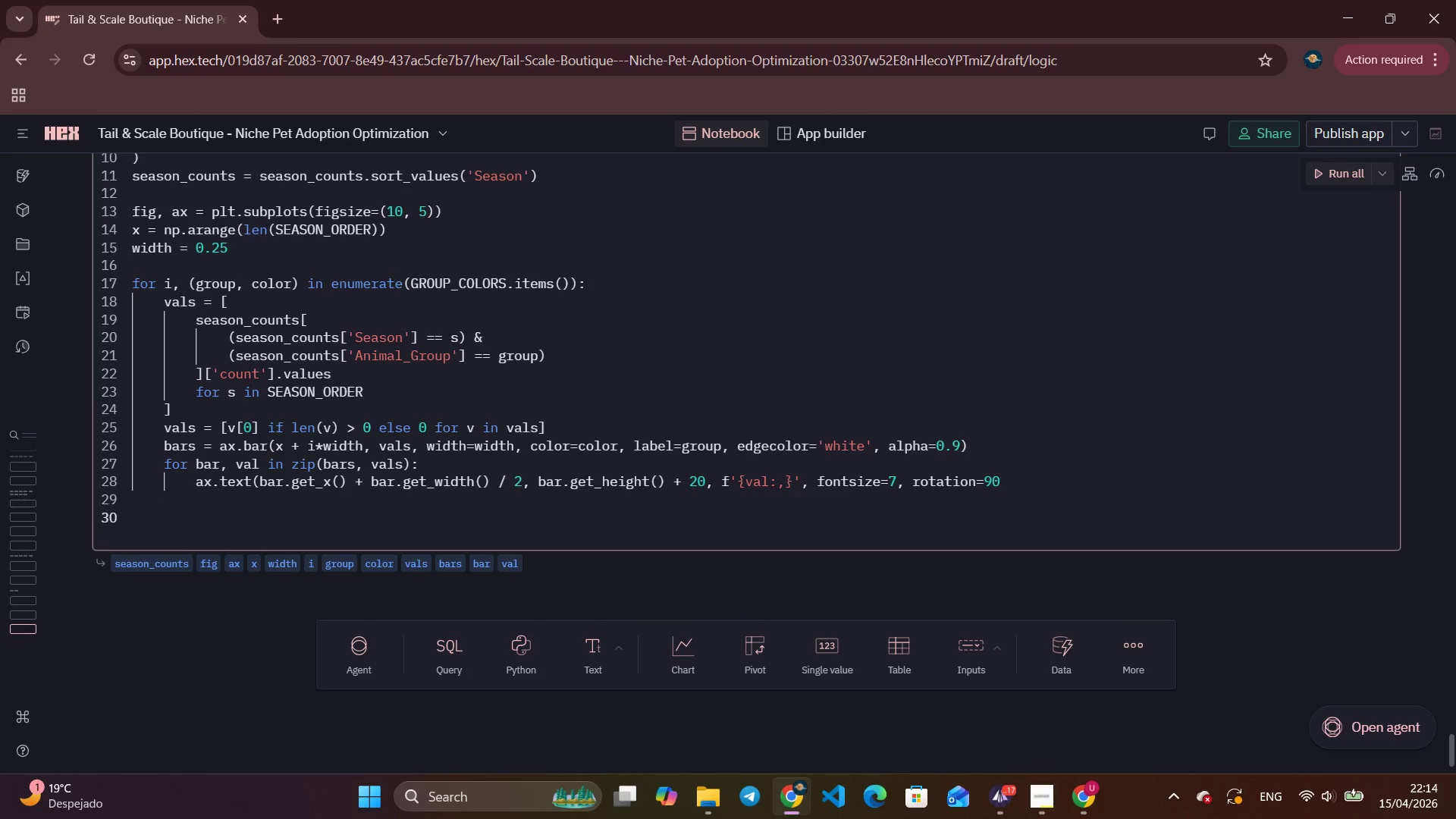 
key(Enter)
 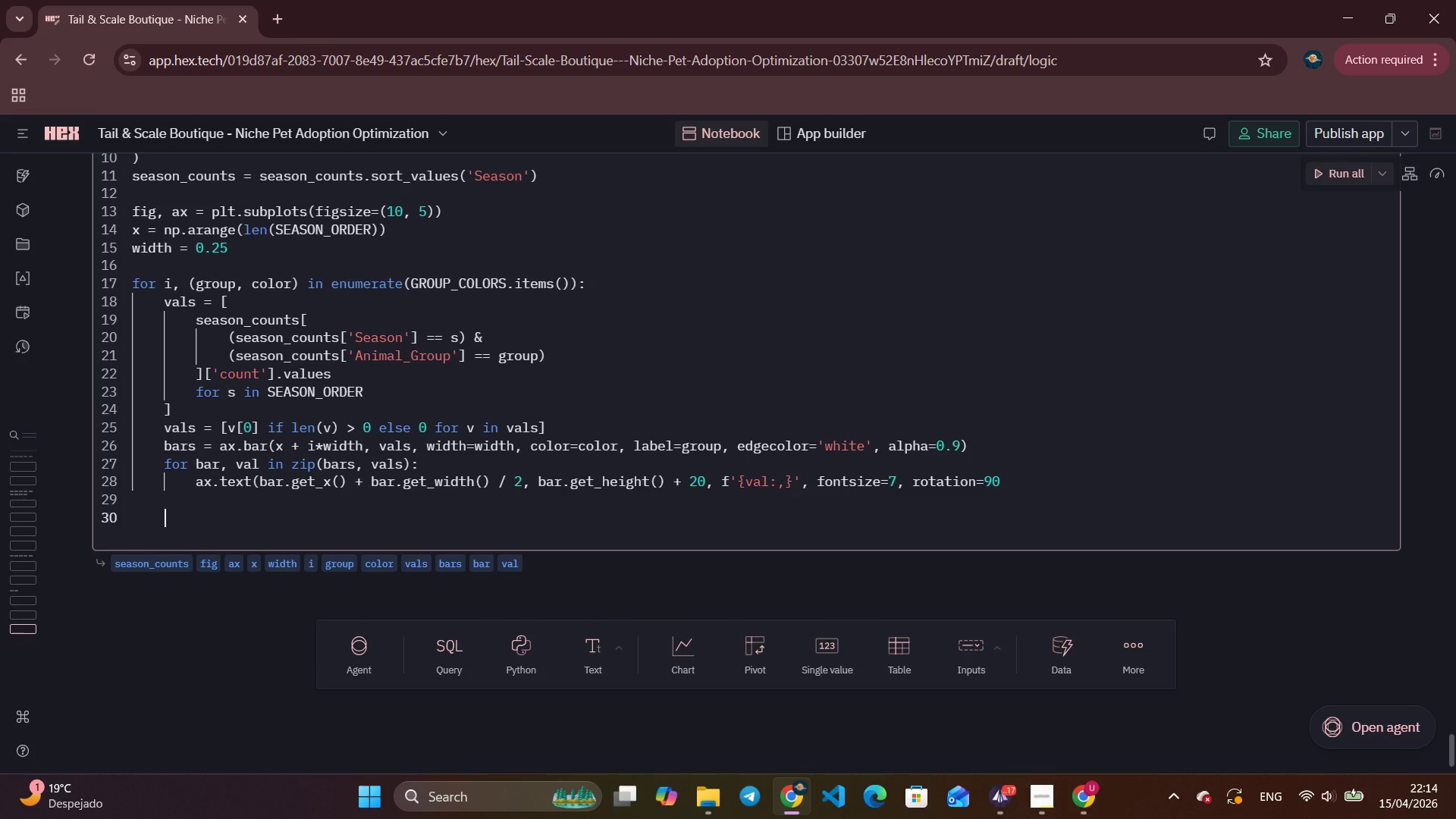 
key(Backspace)
key(Backspace)
type(ax.set_title(')
 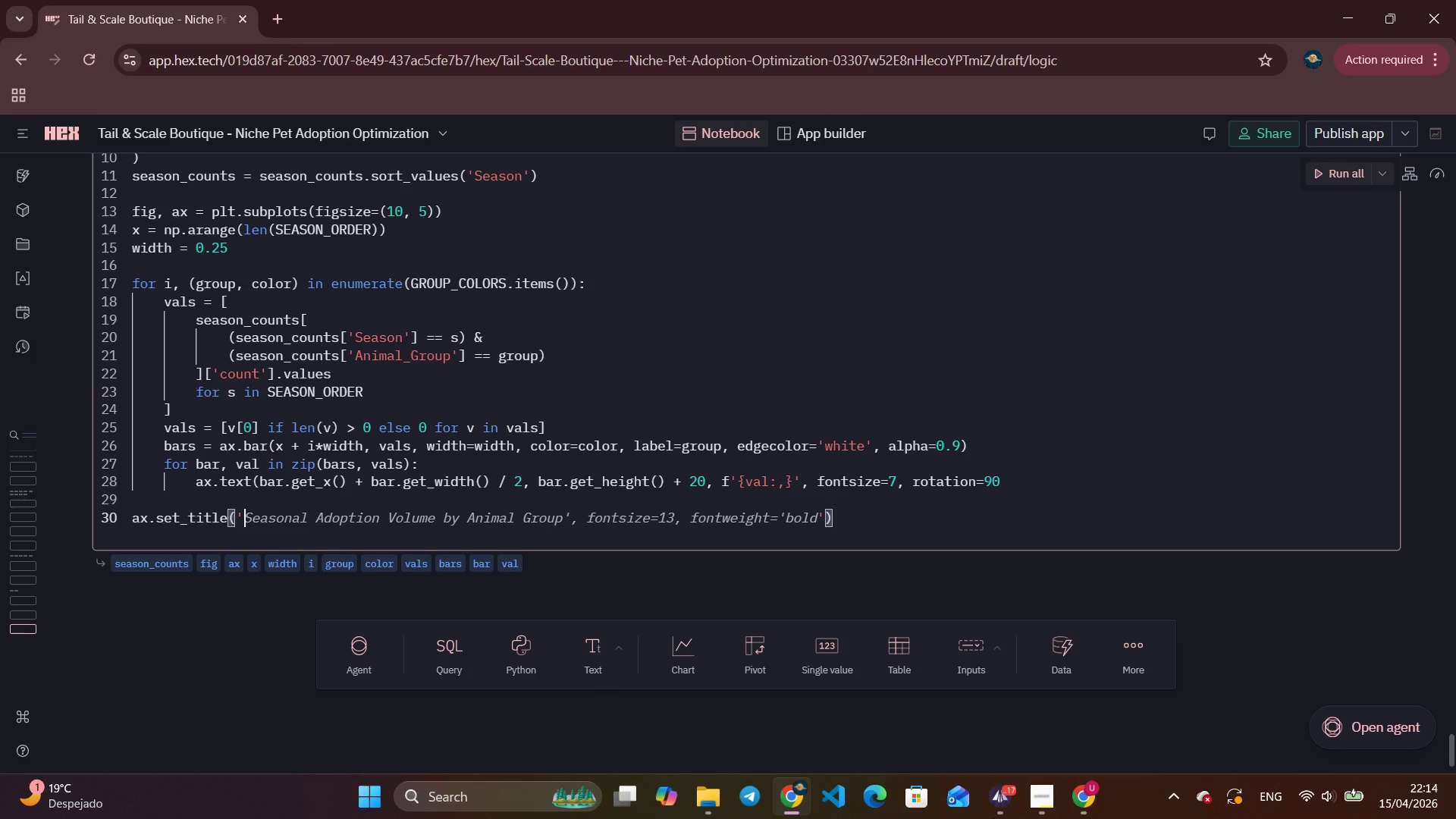 
wait(5.16)
 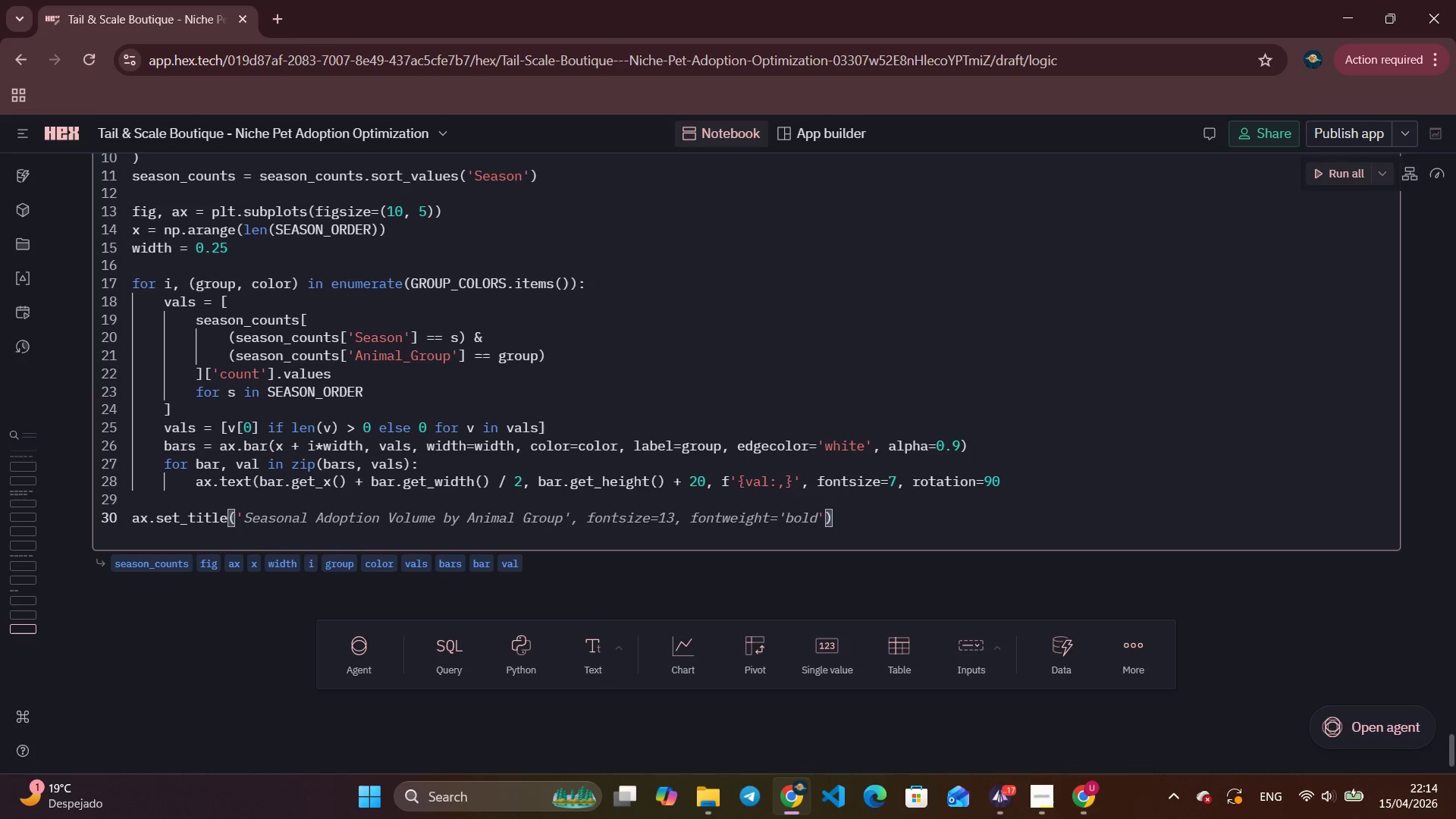 
key(Tab)
 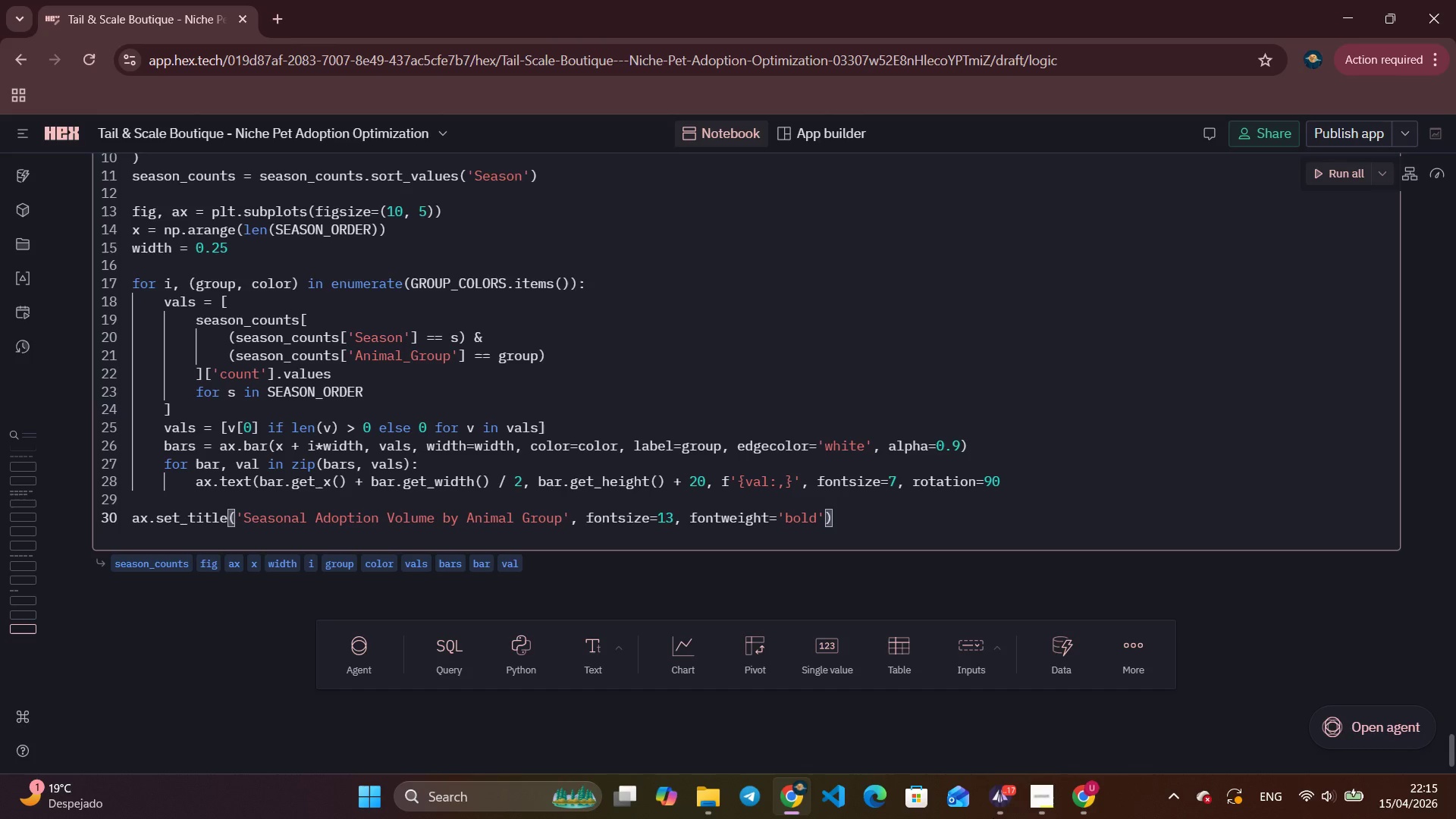 
wait(5.47)
 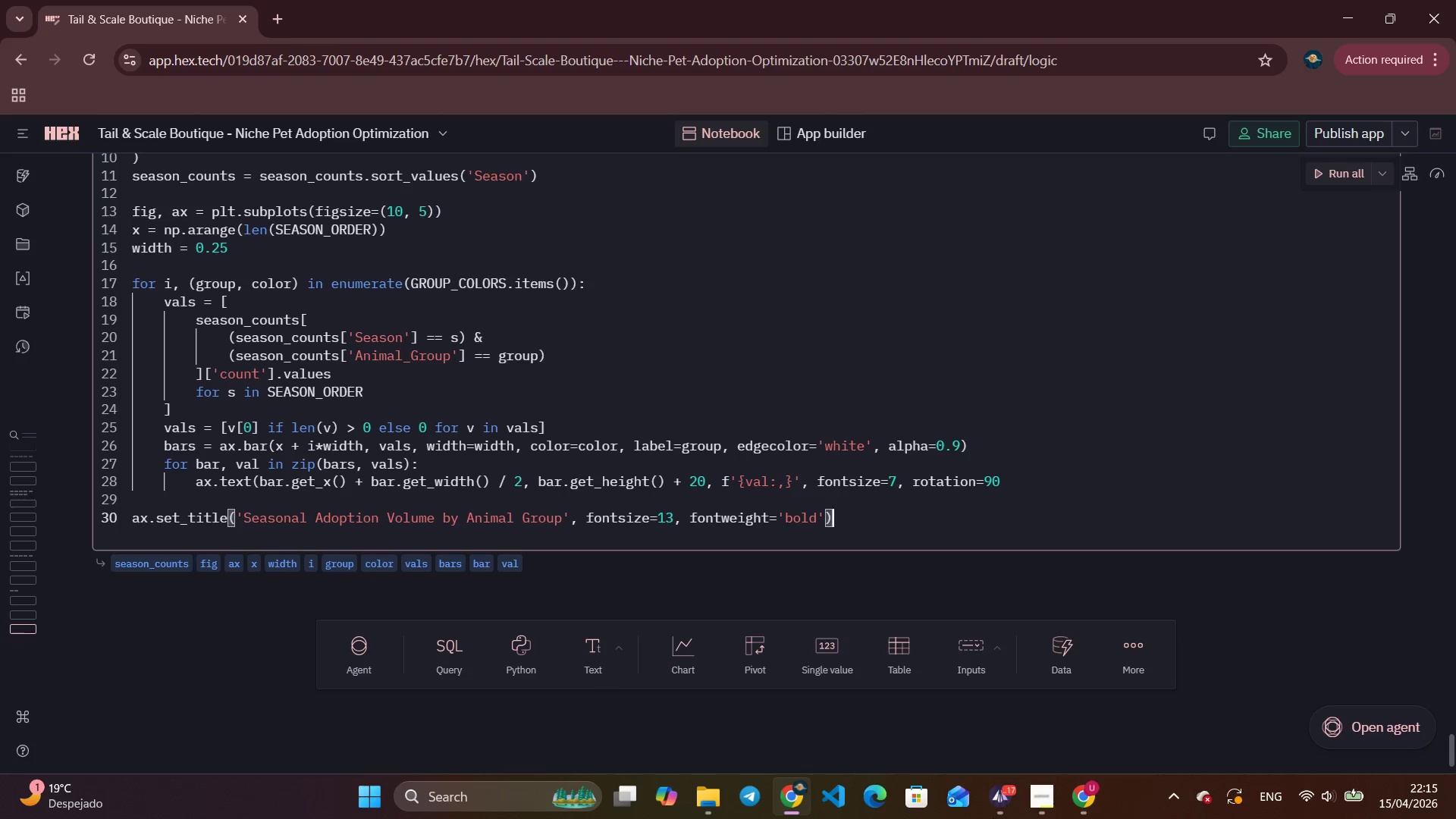 
key(Enter)
 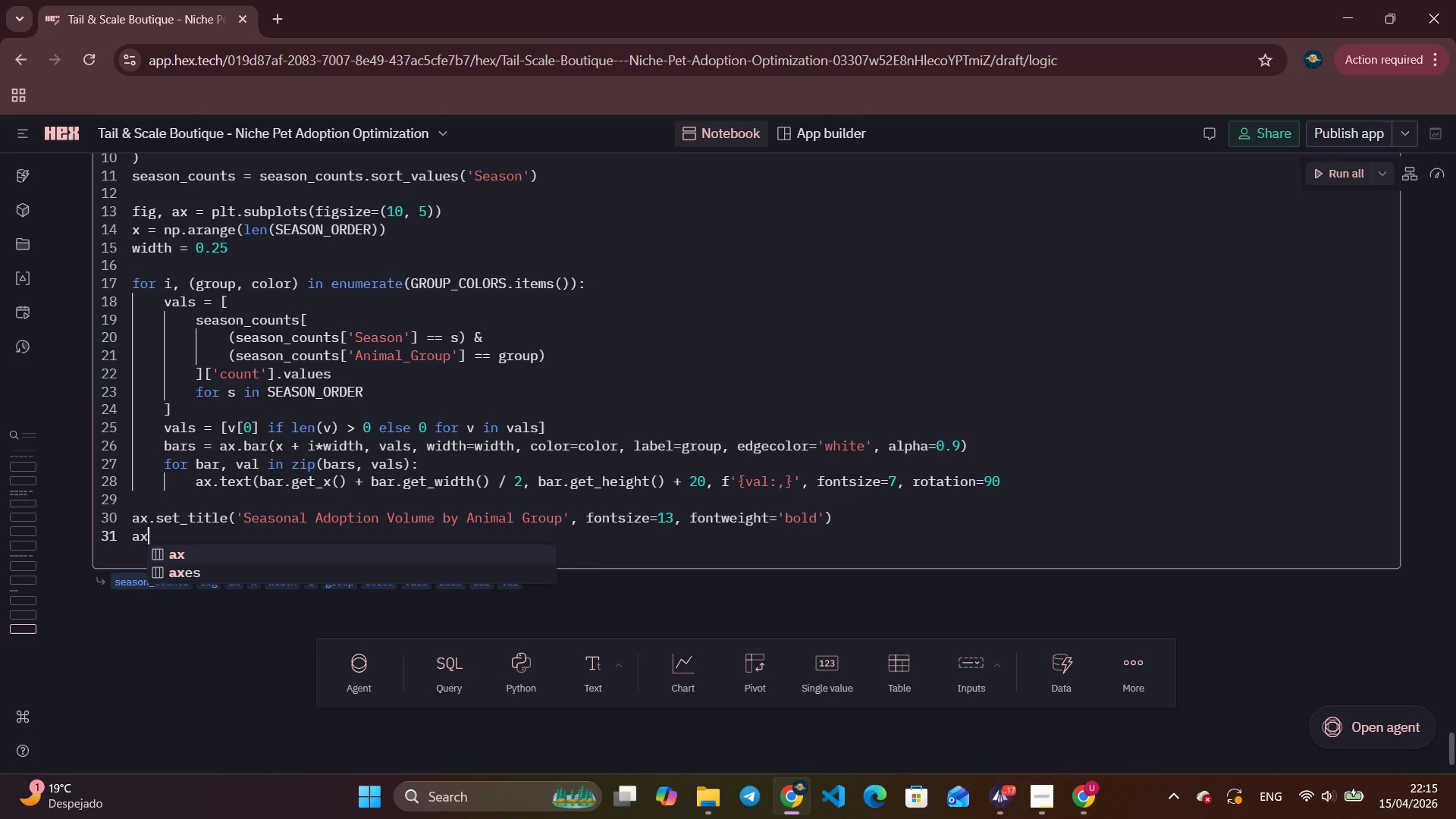 
type(ax.setxla)
 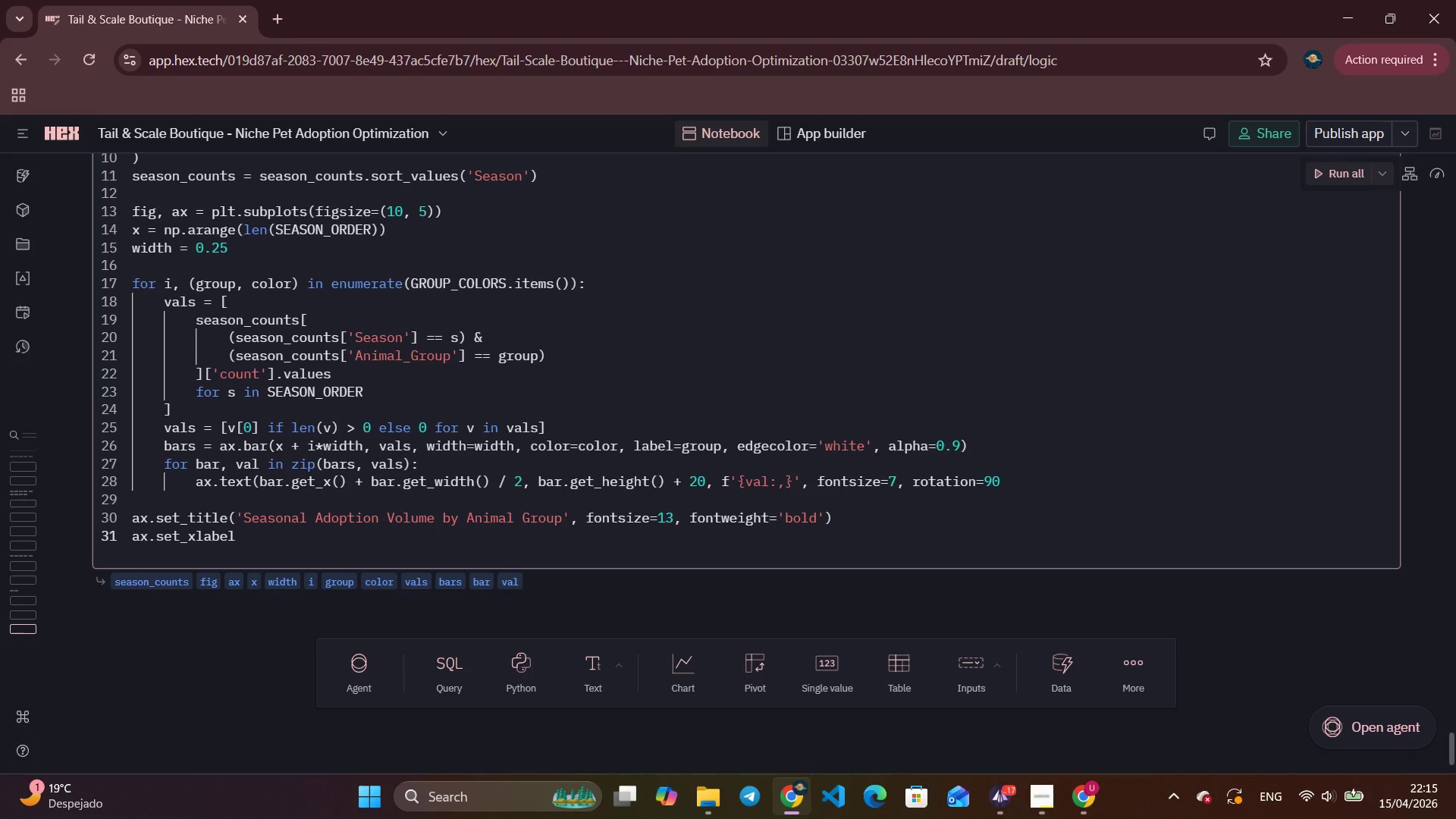 
key(Enter)
 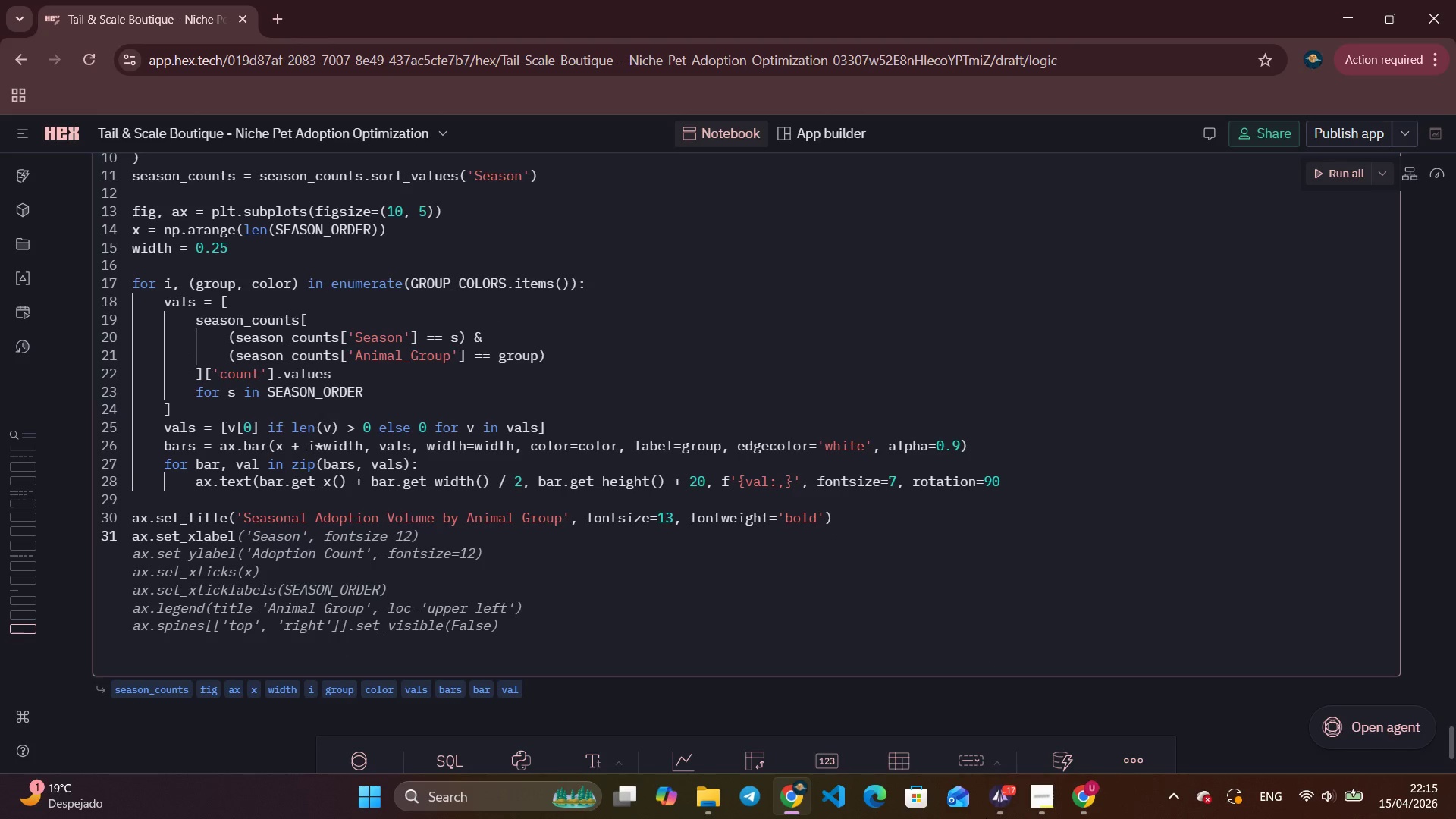 
type(('Season)
 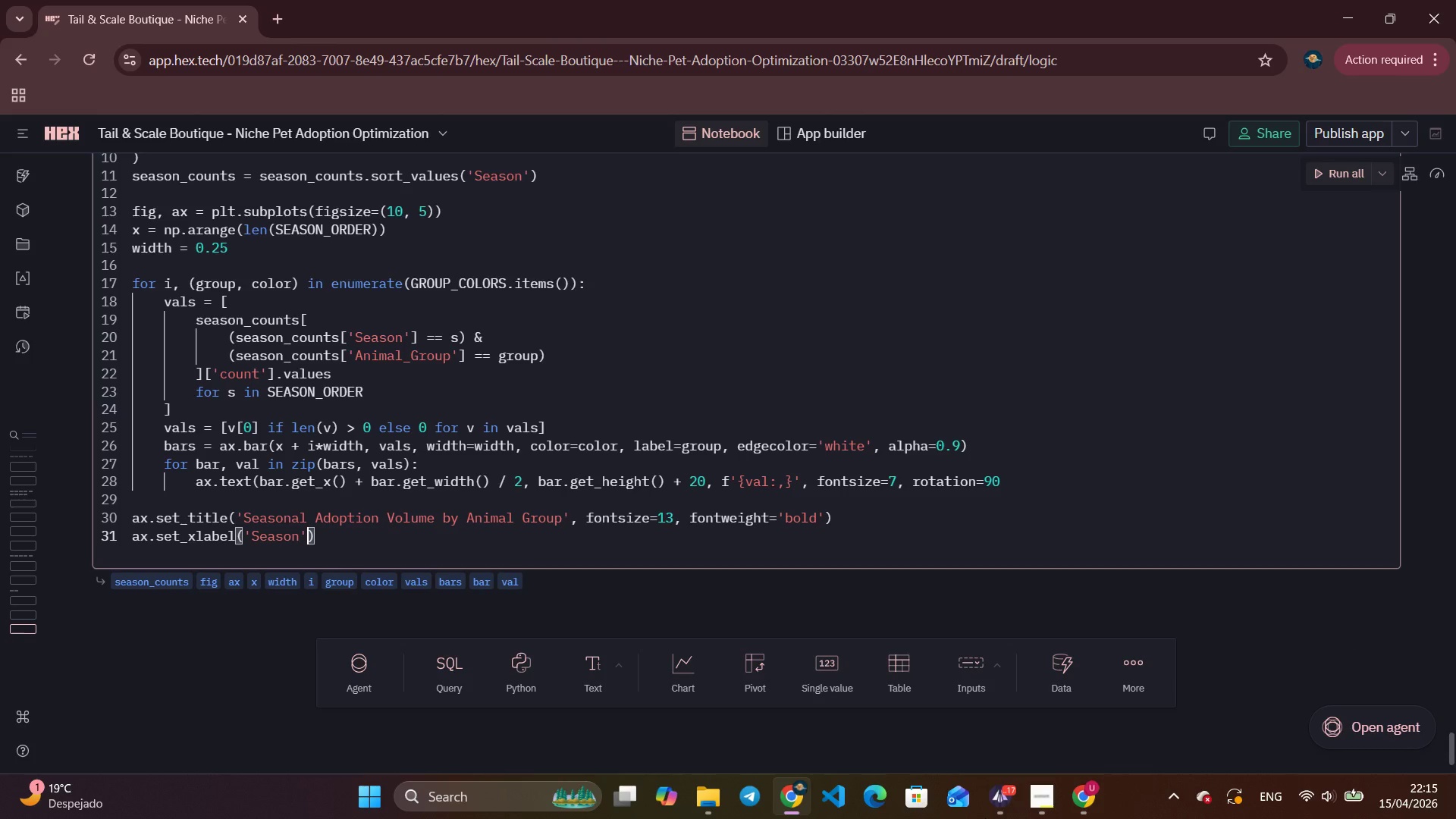 
key(ArrowRight)
 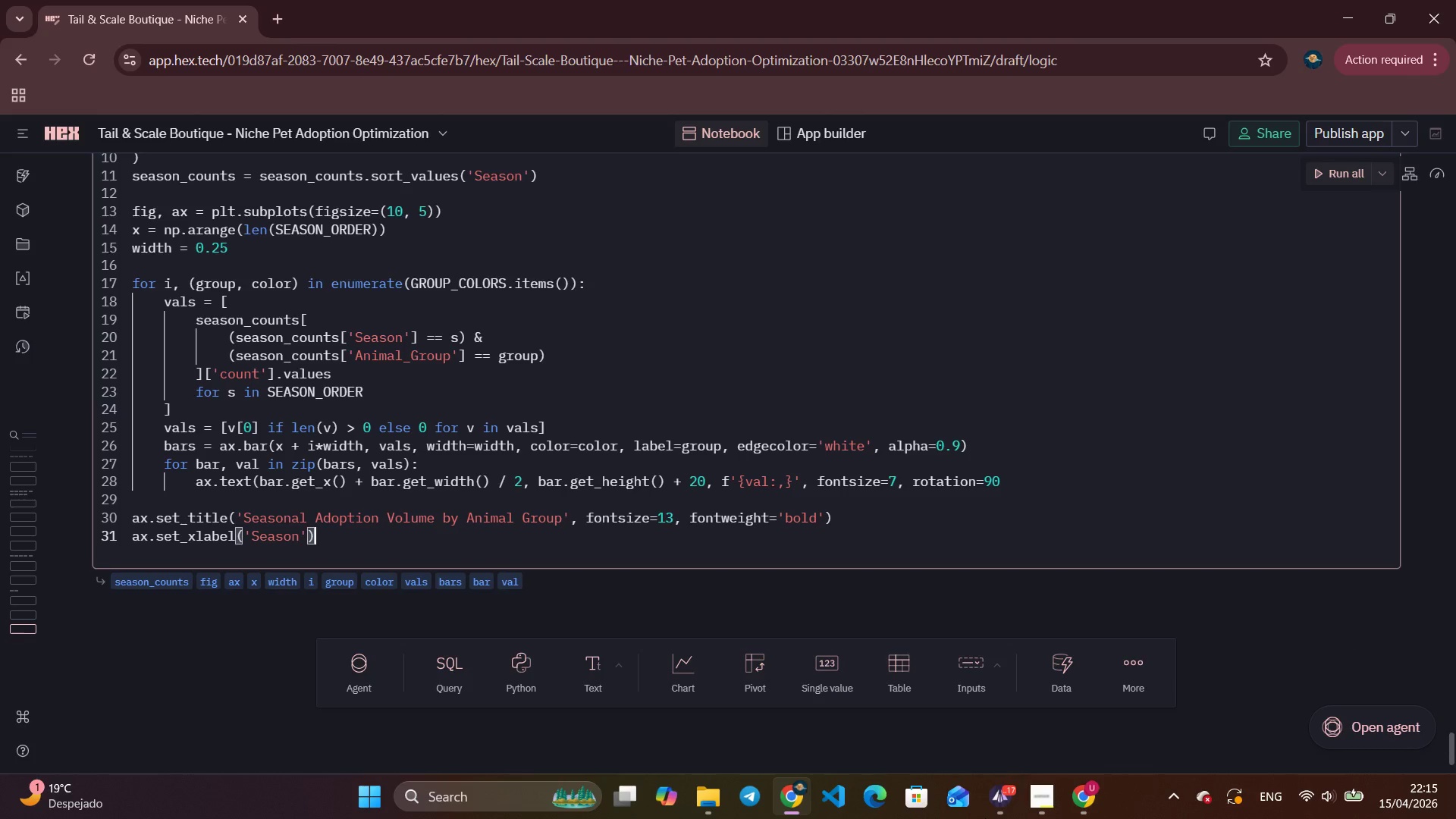 
key(ArrowRight)
 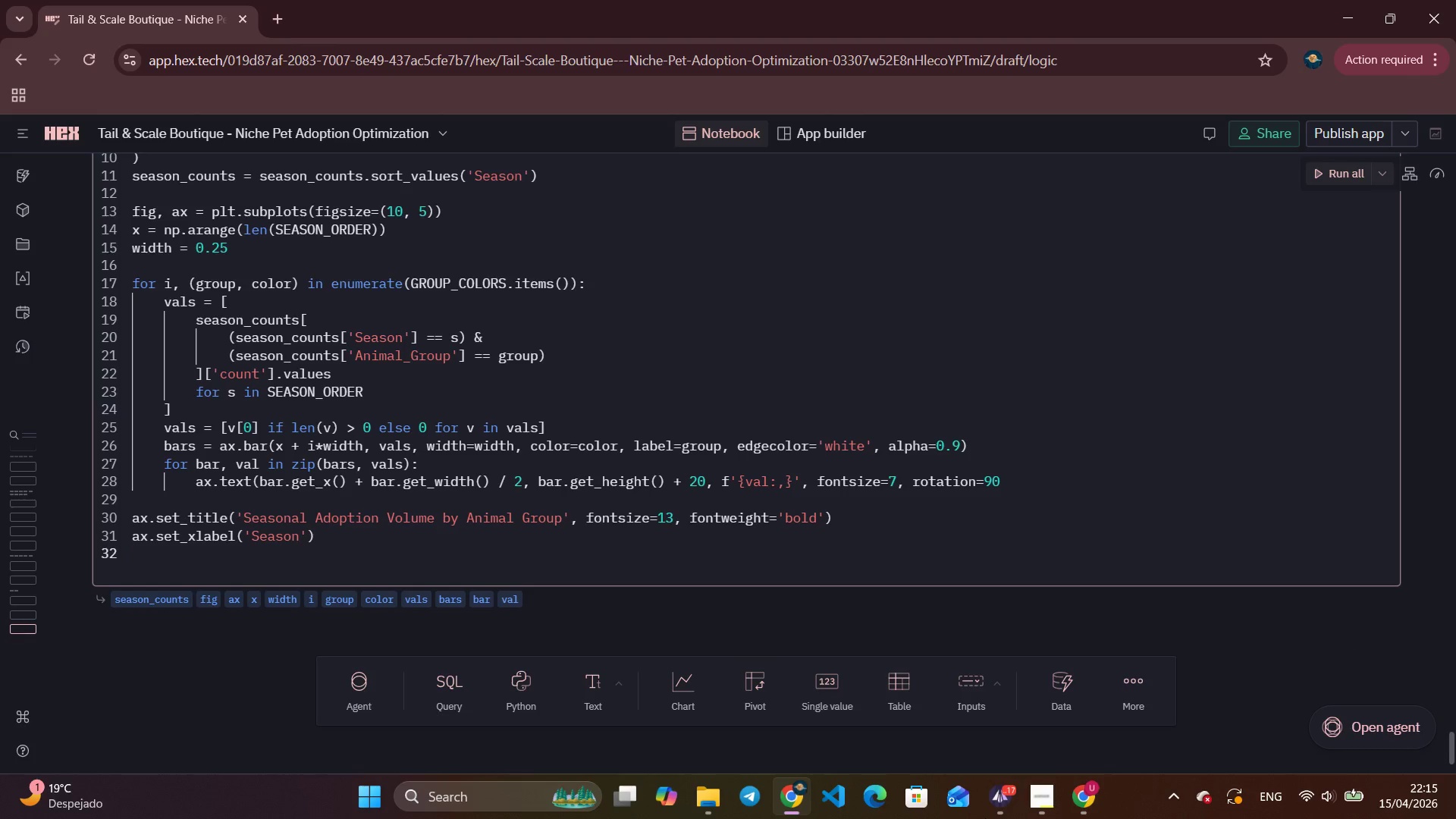 
key(Enter)
 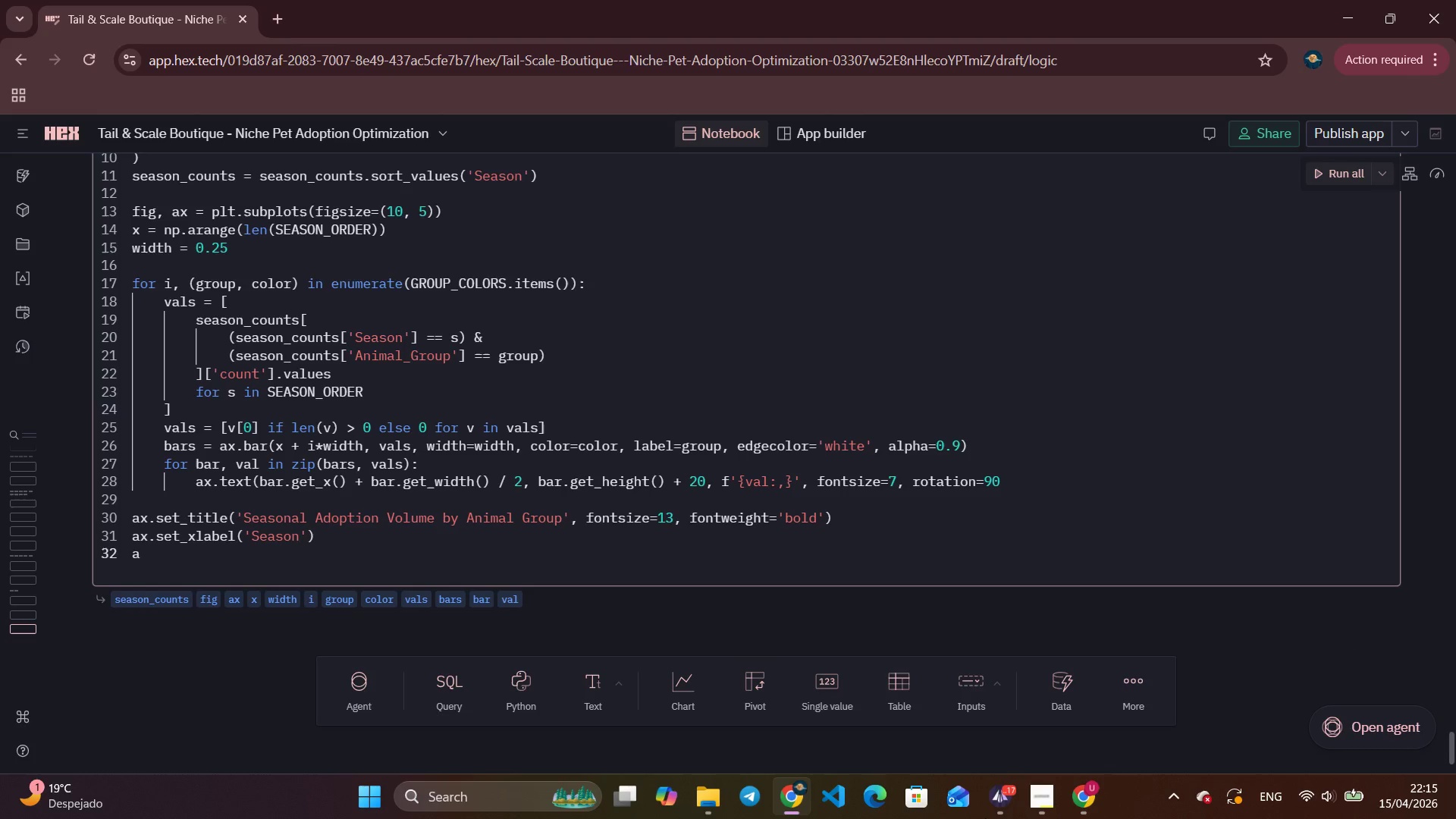 
type(ax.set)
 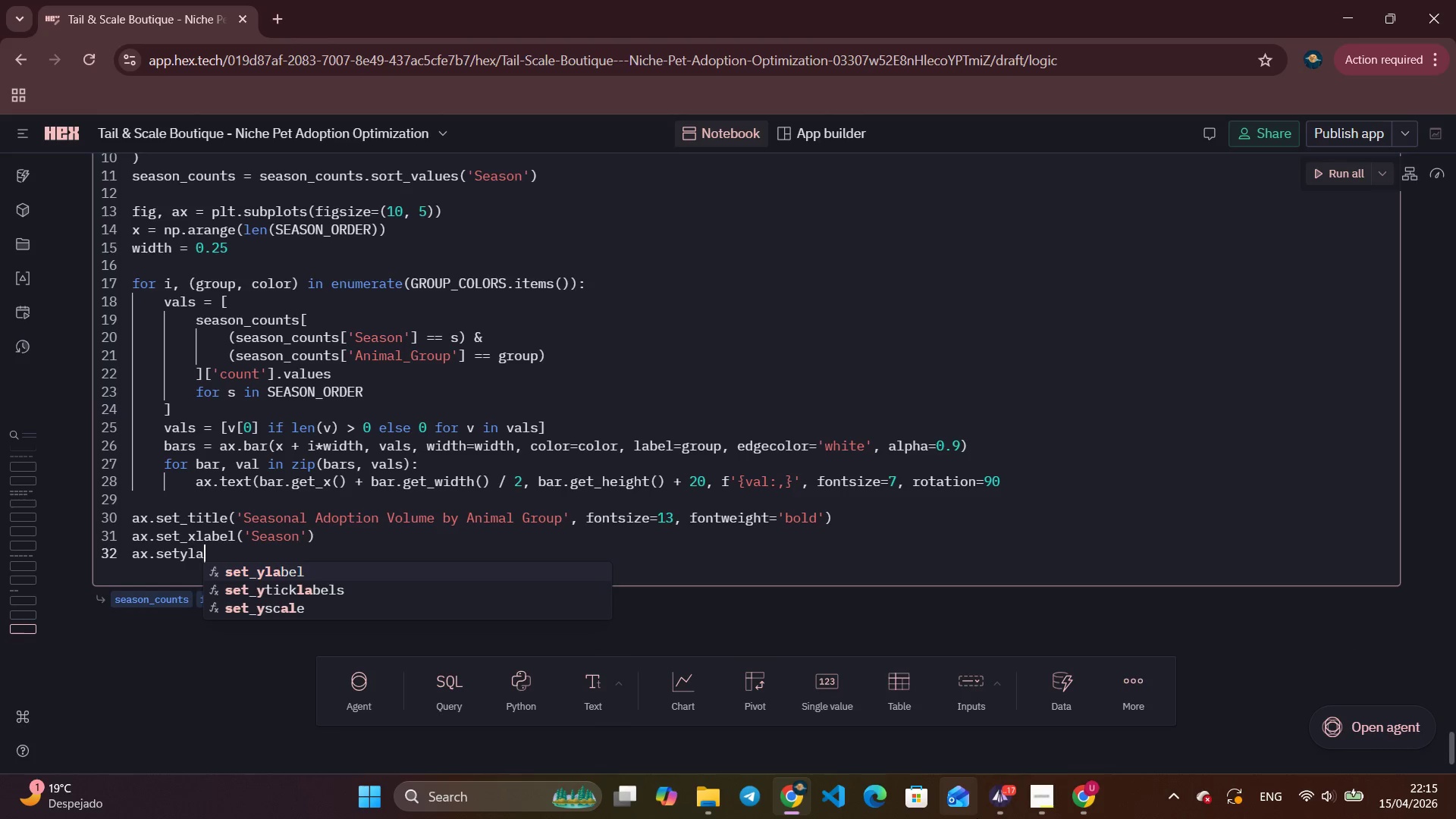 
type(yla)
 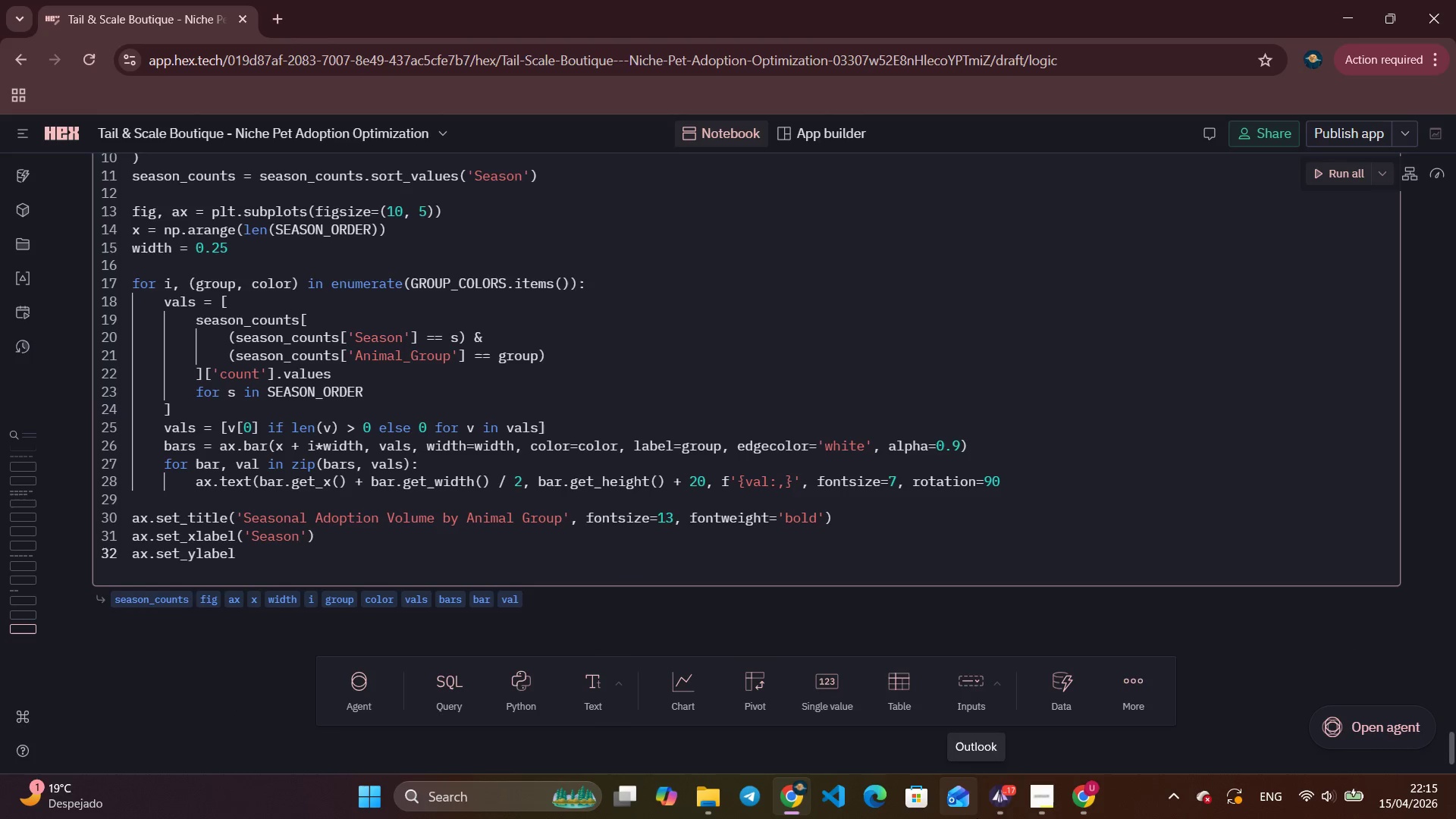 
key(Enter)
 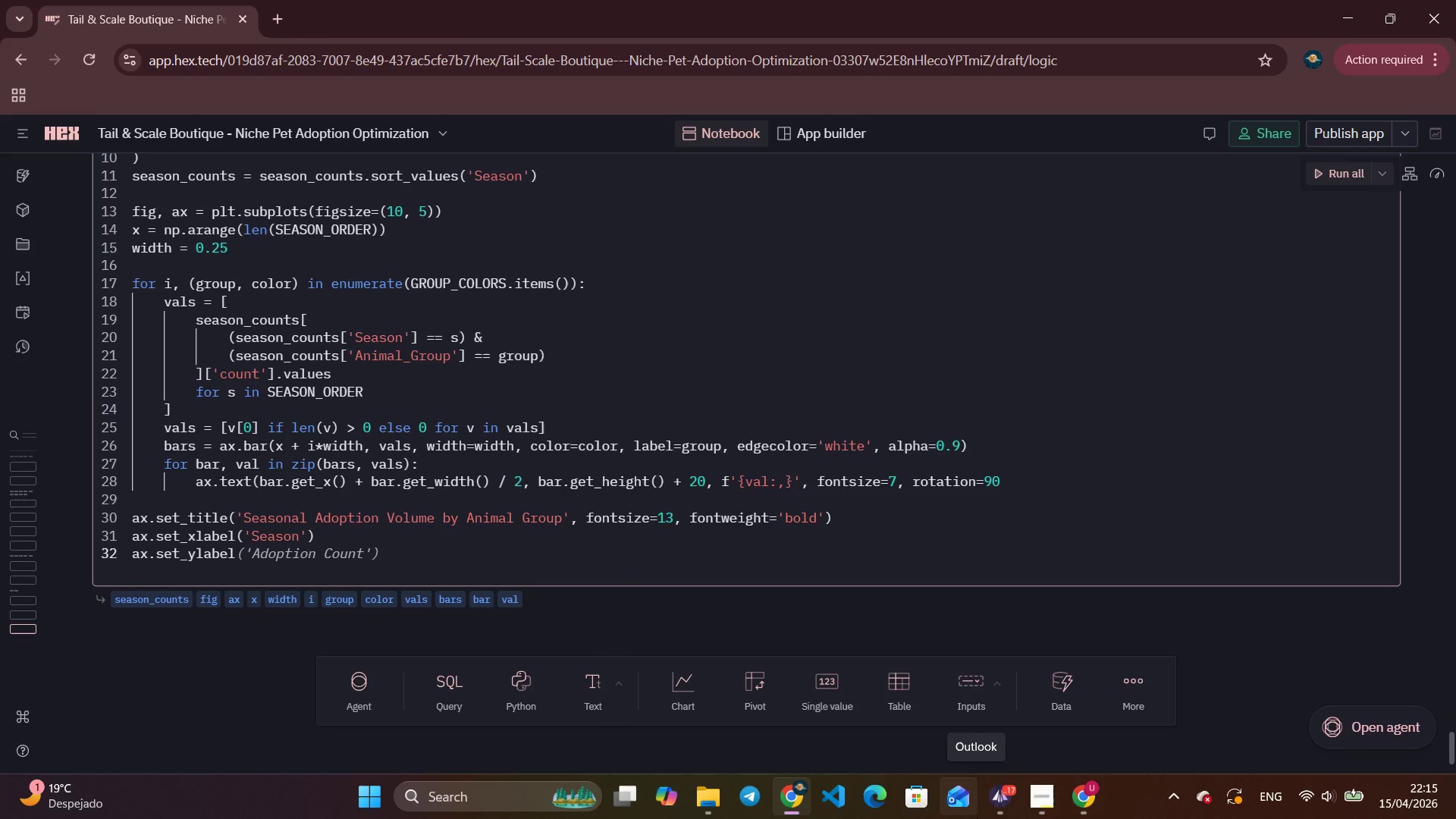 
type(('Number of Adopto)
key(Backspace)
type(ions)
 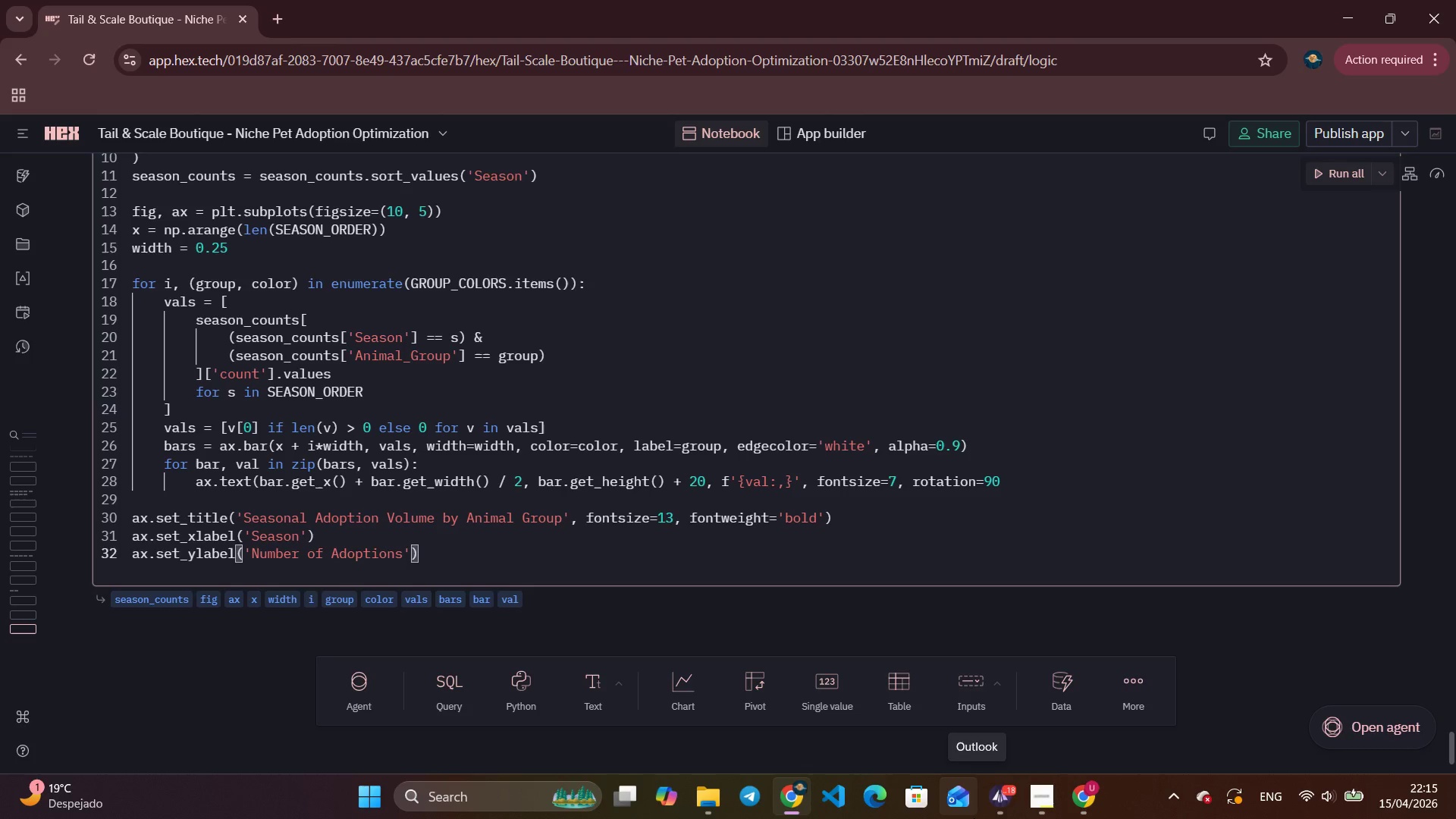 
key(ArrowRight)
 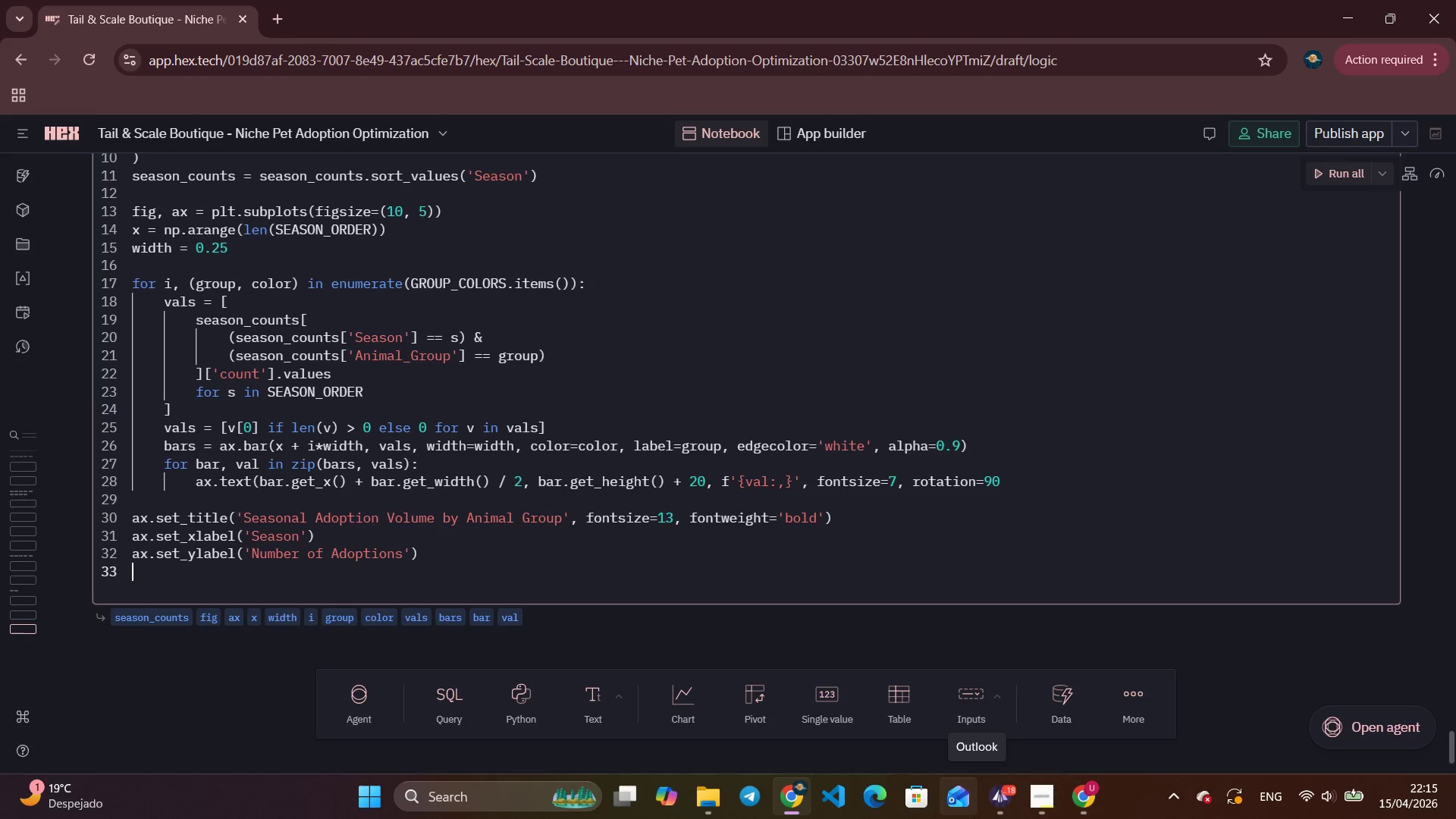 
key(ArrowRight)
 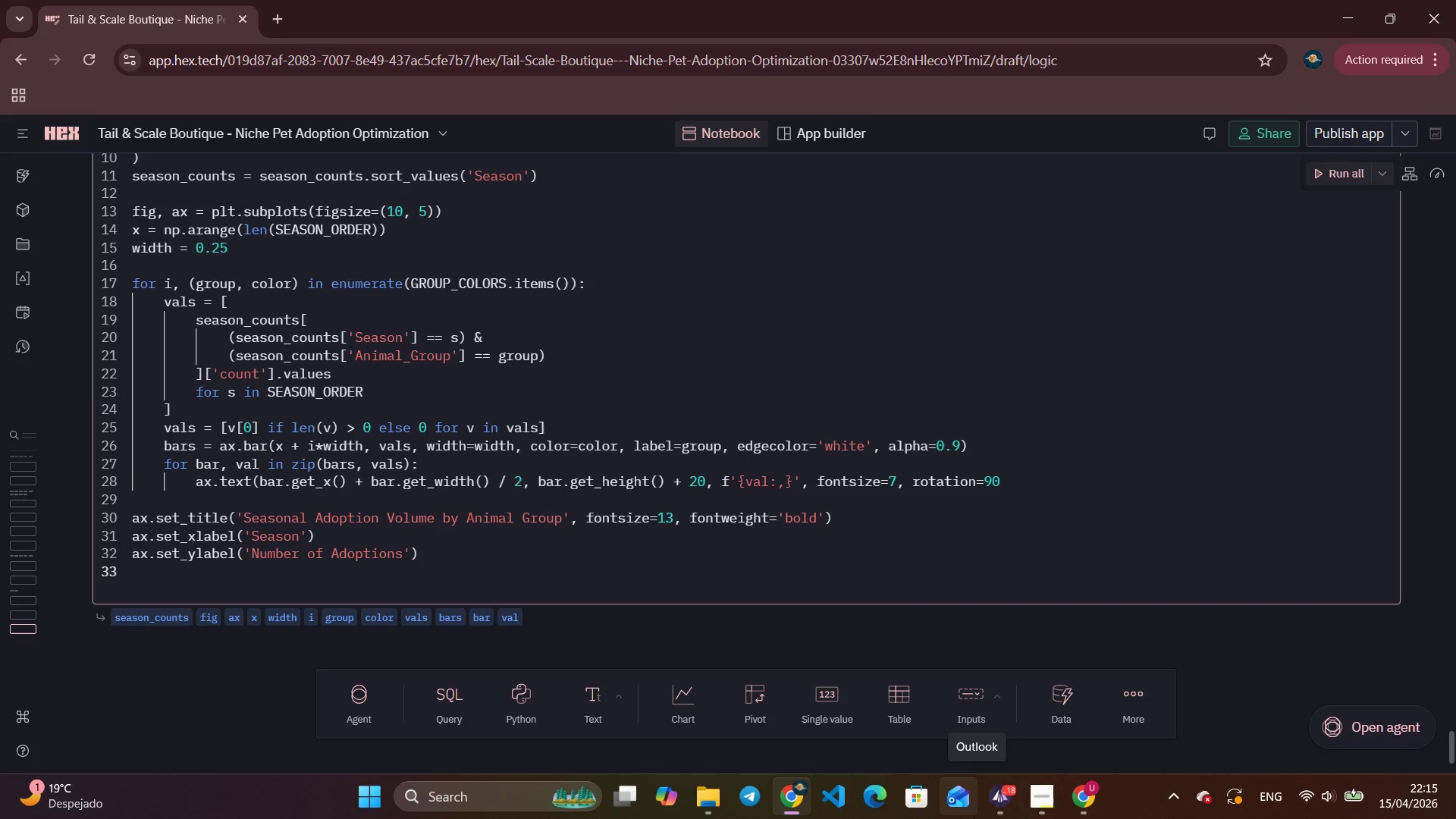 
key(Enter)
 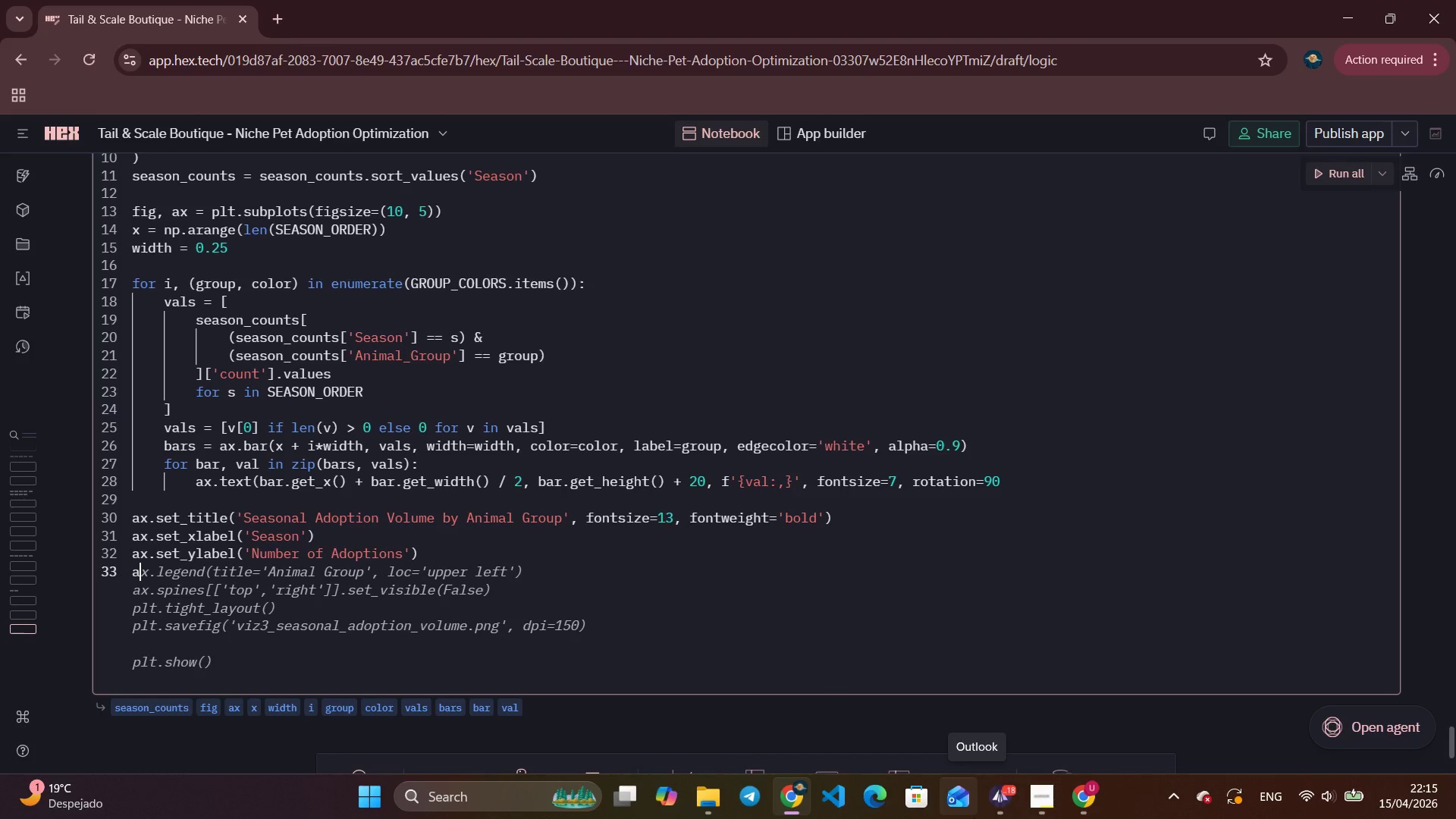 
type(ax.setxt)
 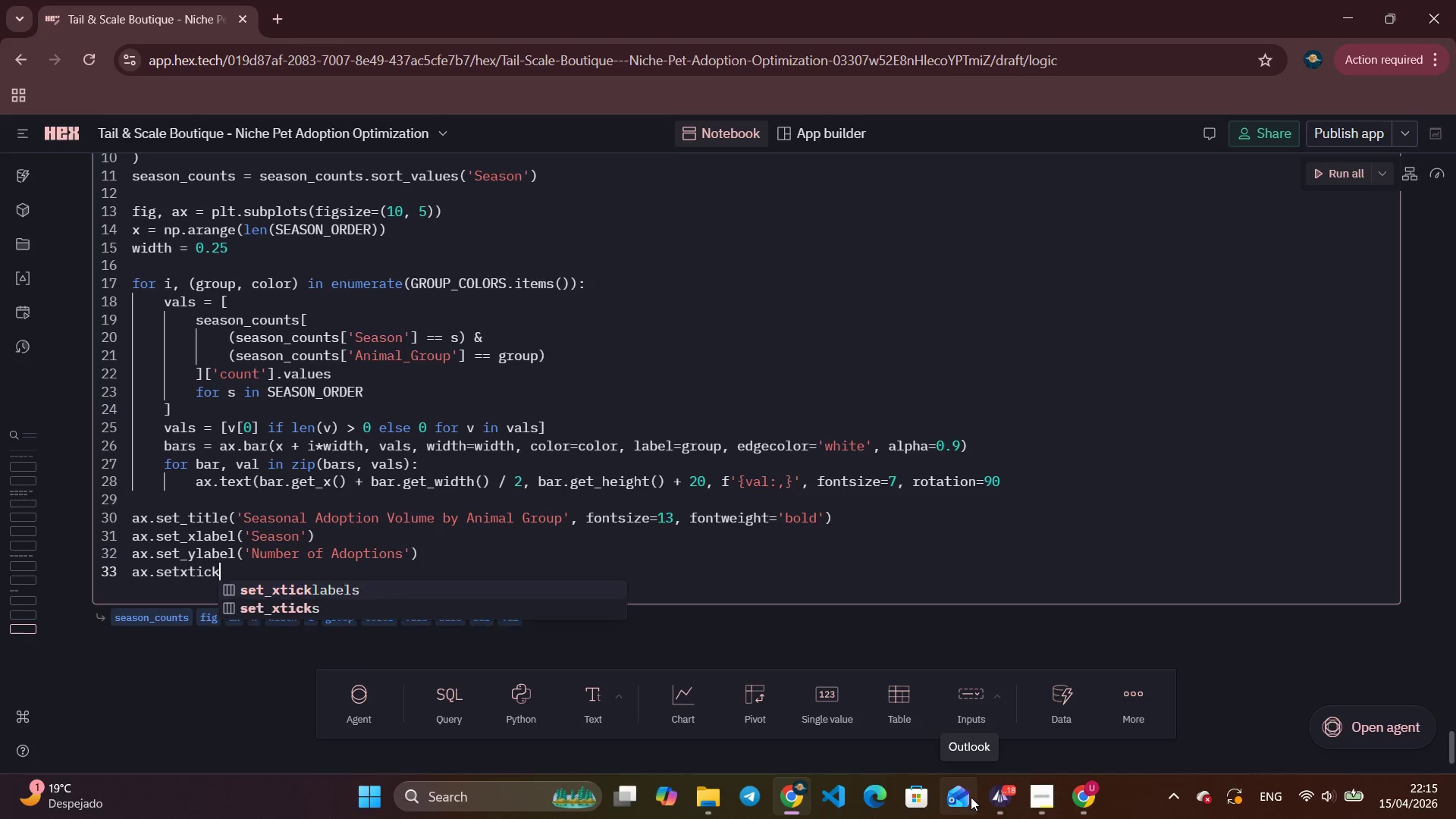 
type(ick)
key(Backspace)
key(Backspace)
key(Backspace)
 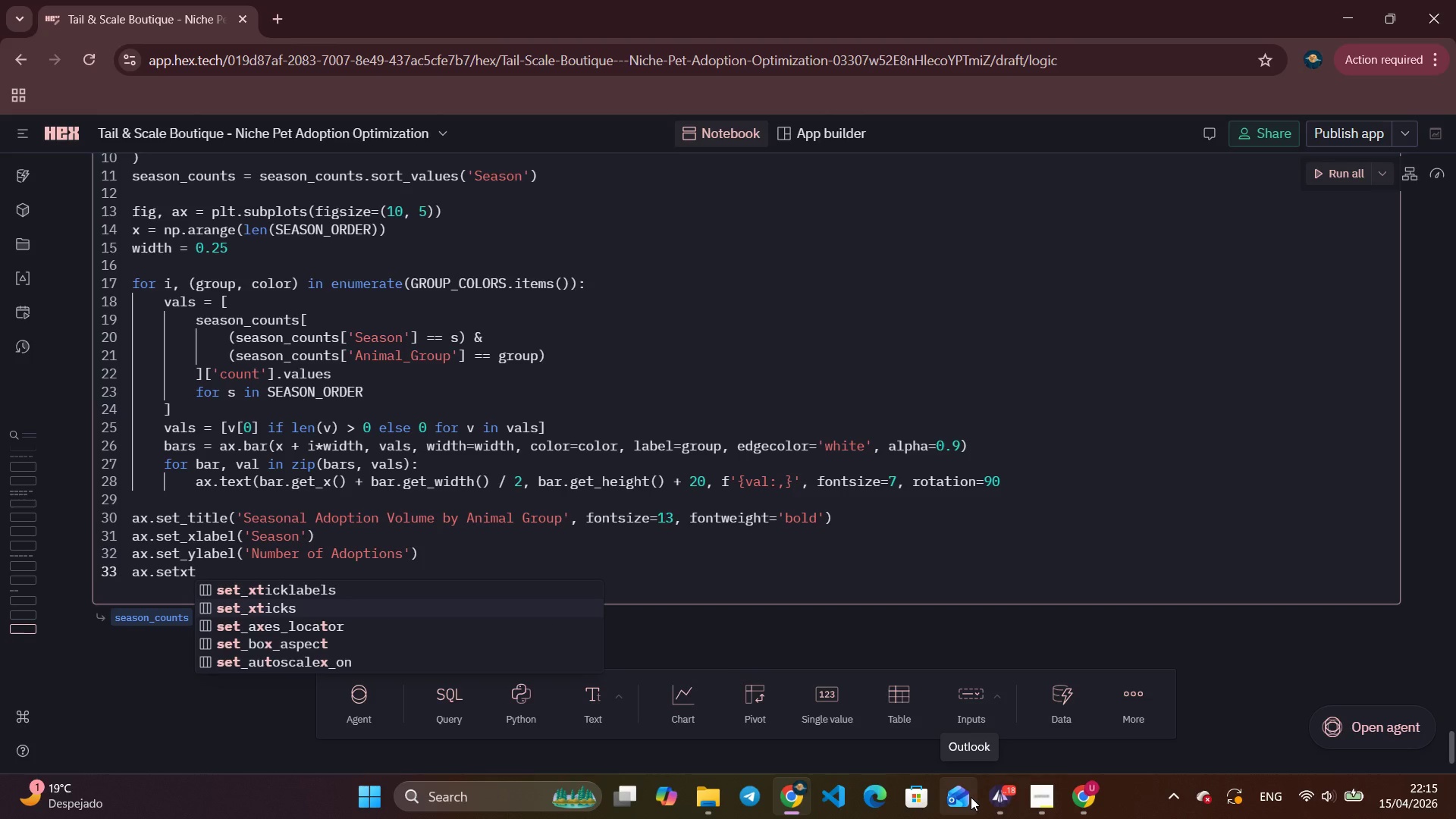 
key(ArrowDown)
 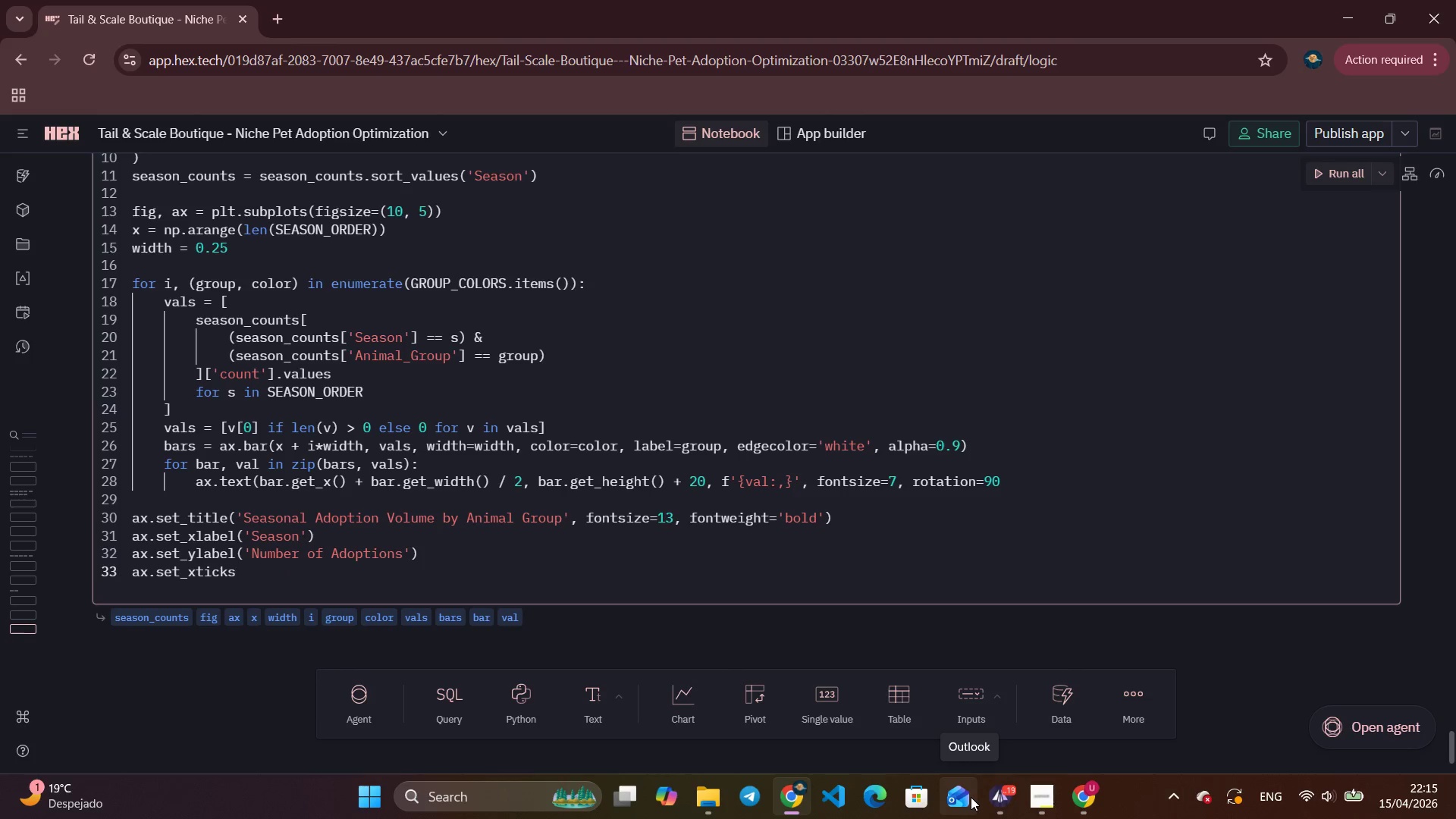 
key(Enter)
 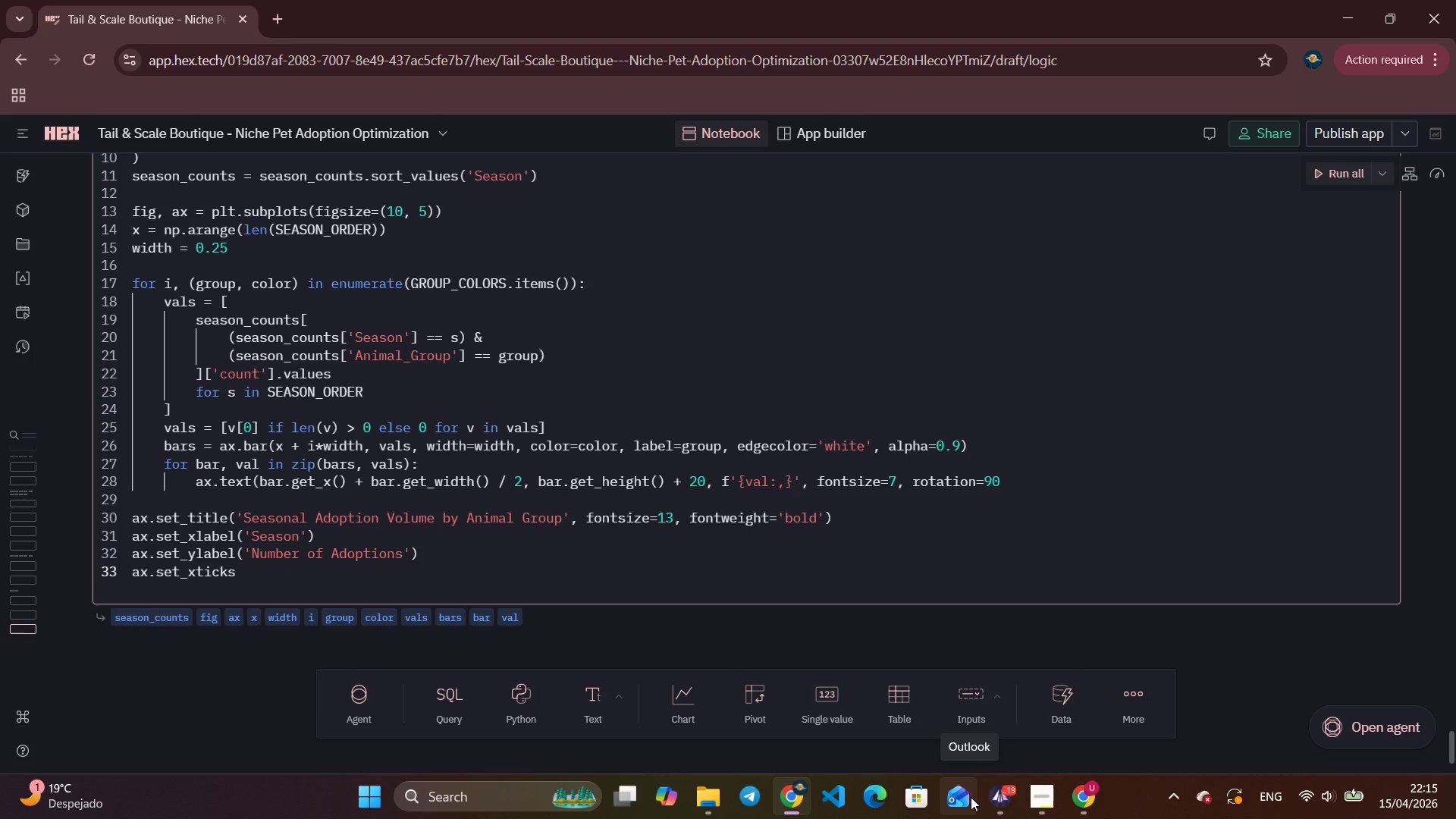 
type((x + width)
 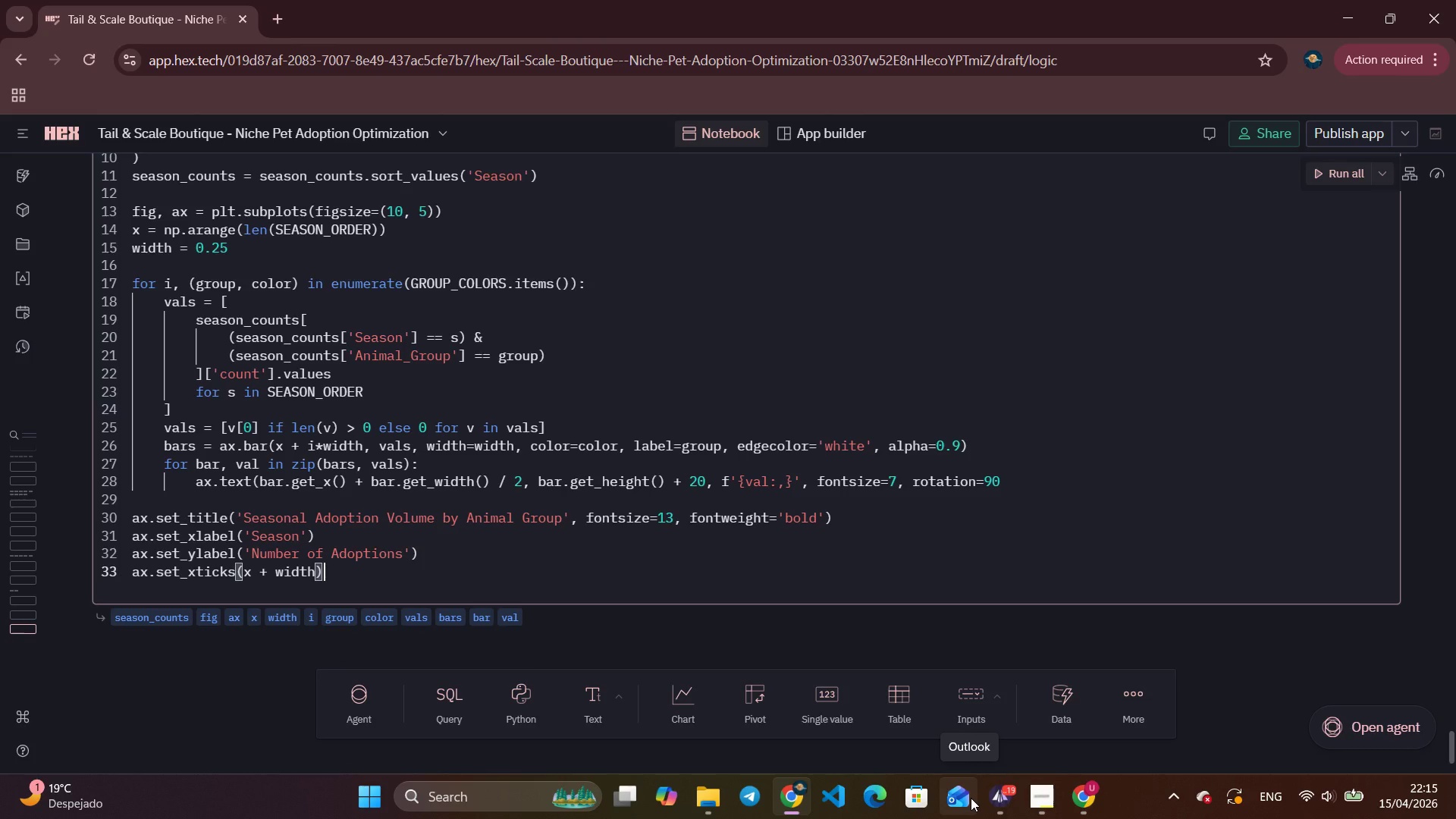 
key(ArrowRight)
 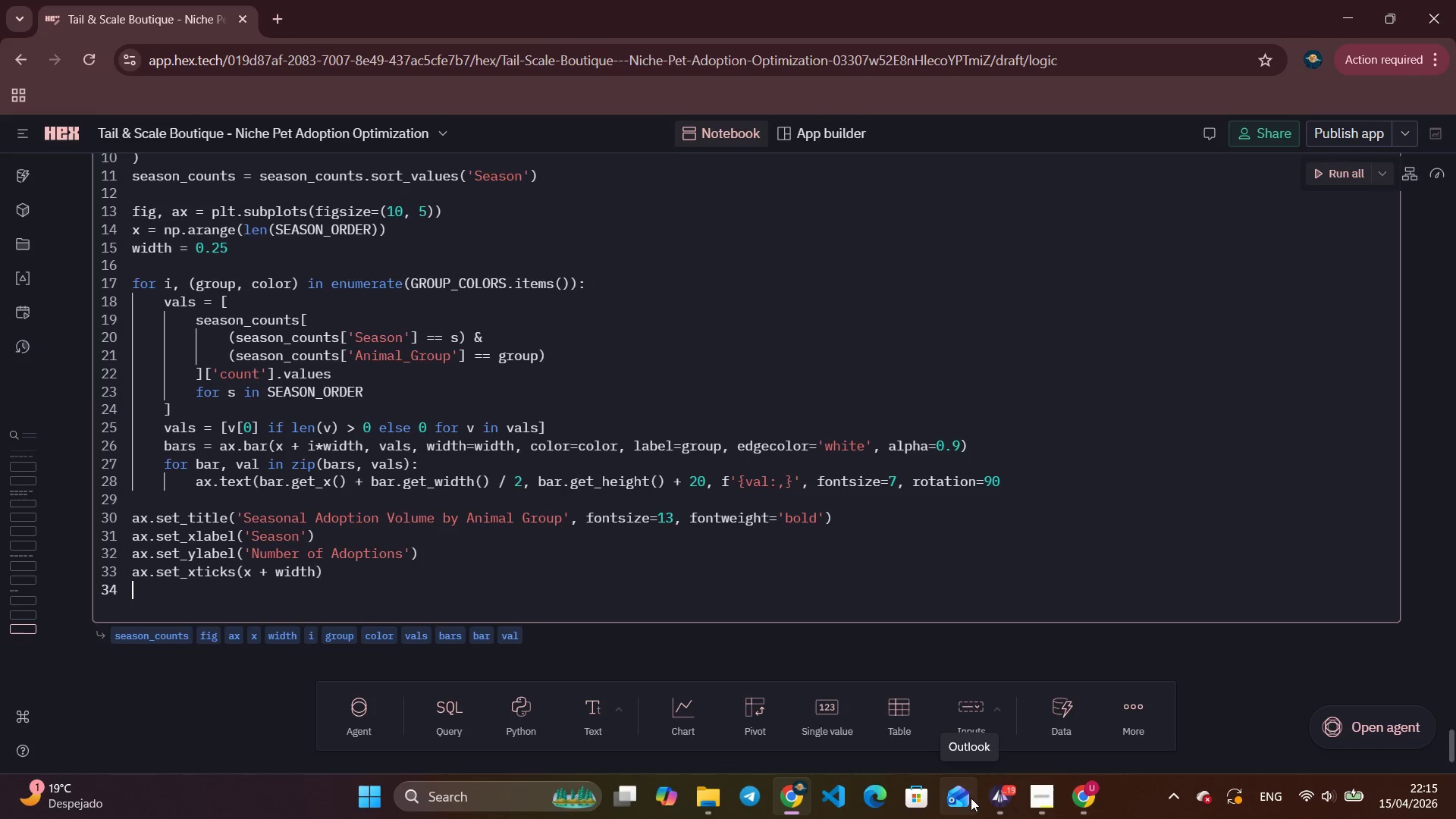 
key(Enter)
 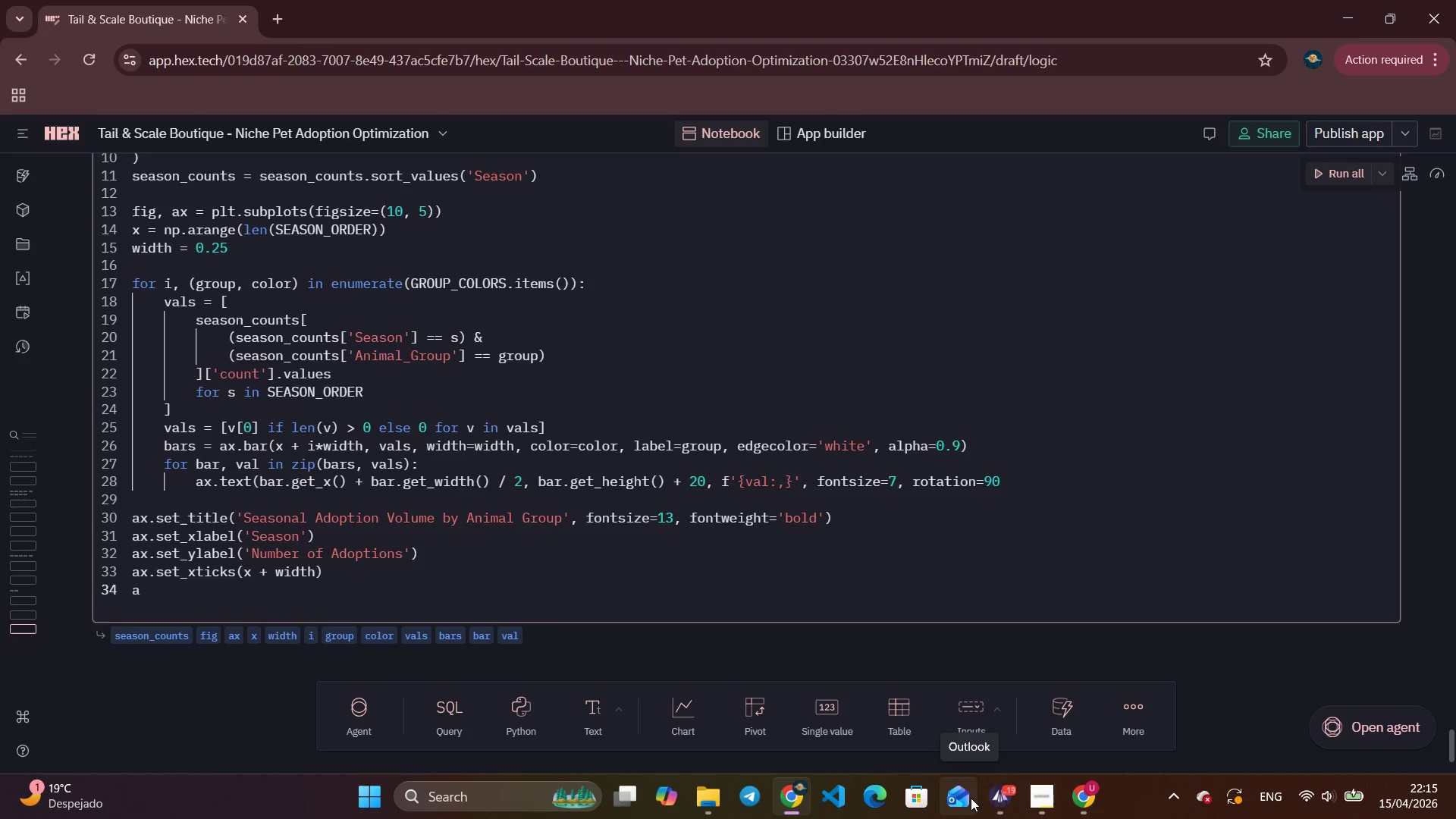 
type(ax.set)
 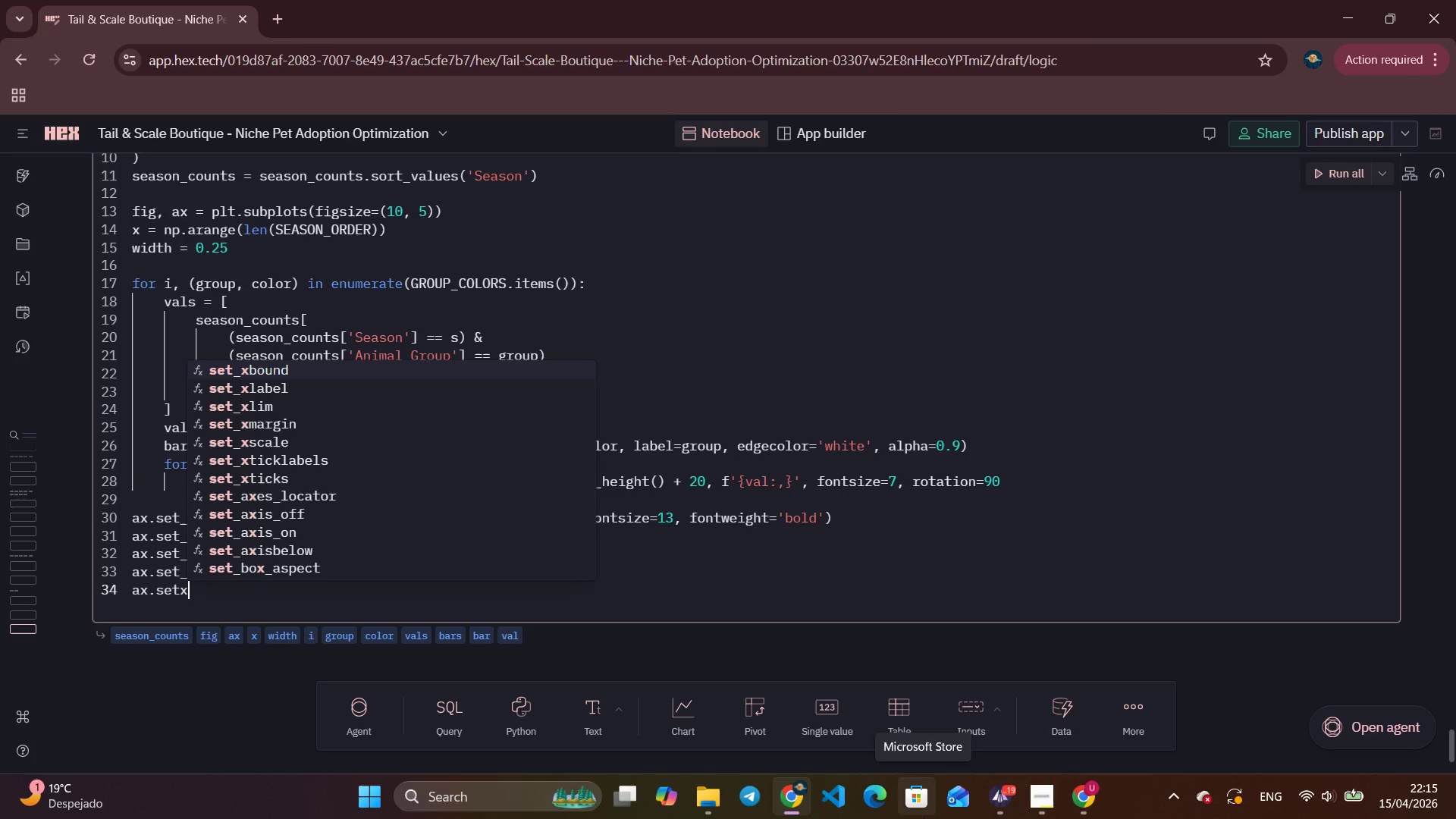 
key(X)
 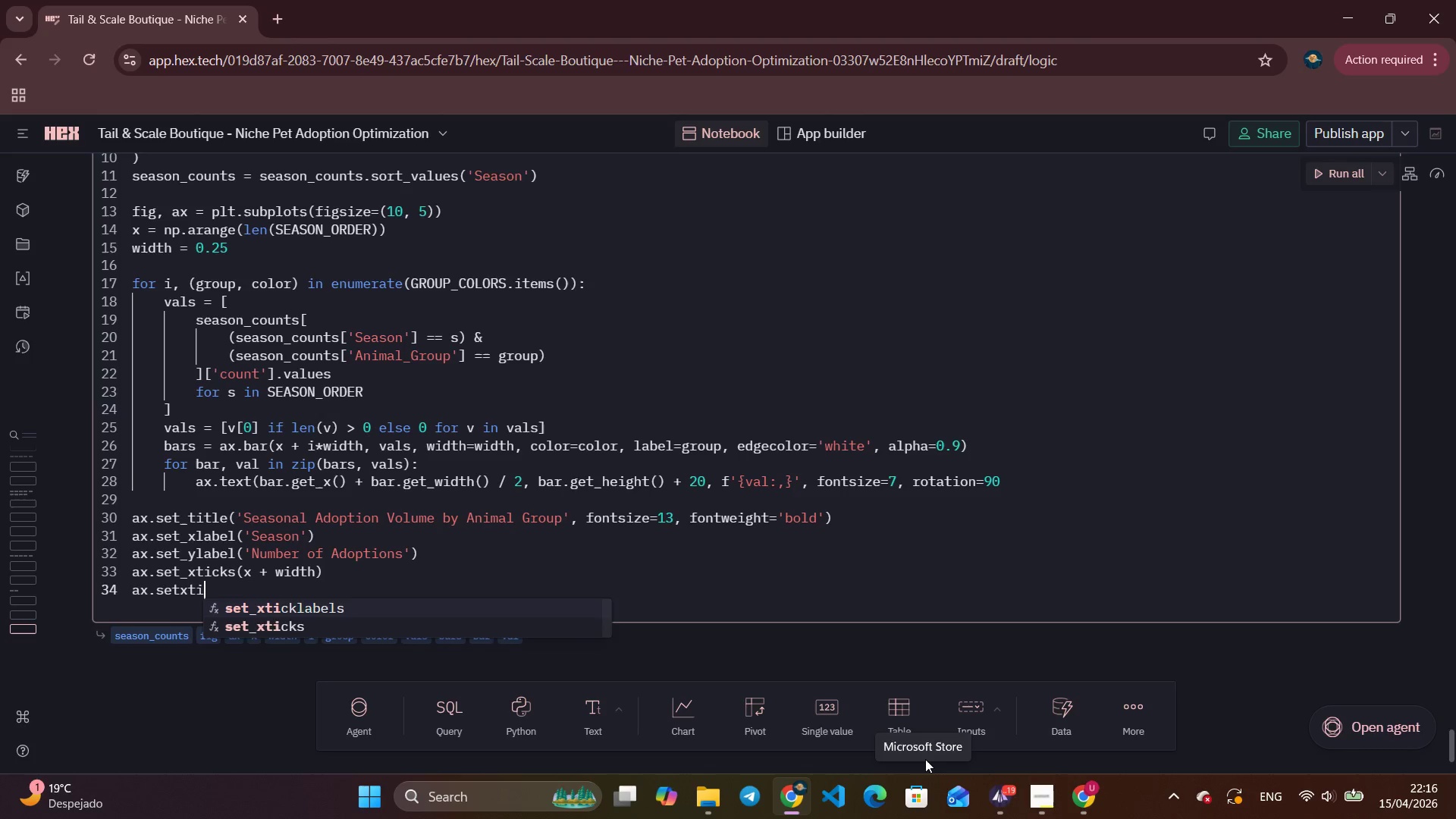 
type(tic)
 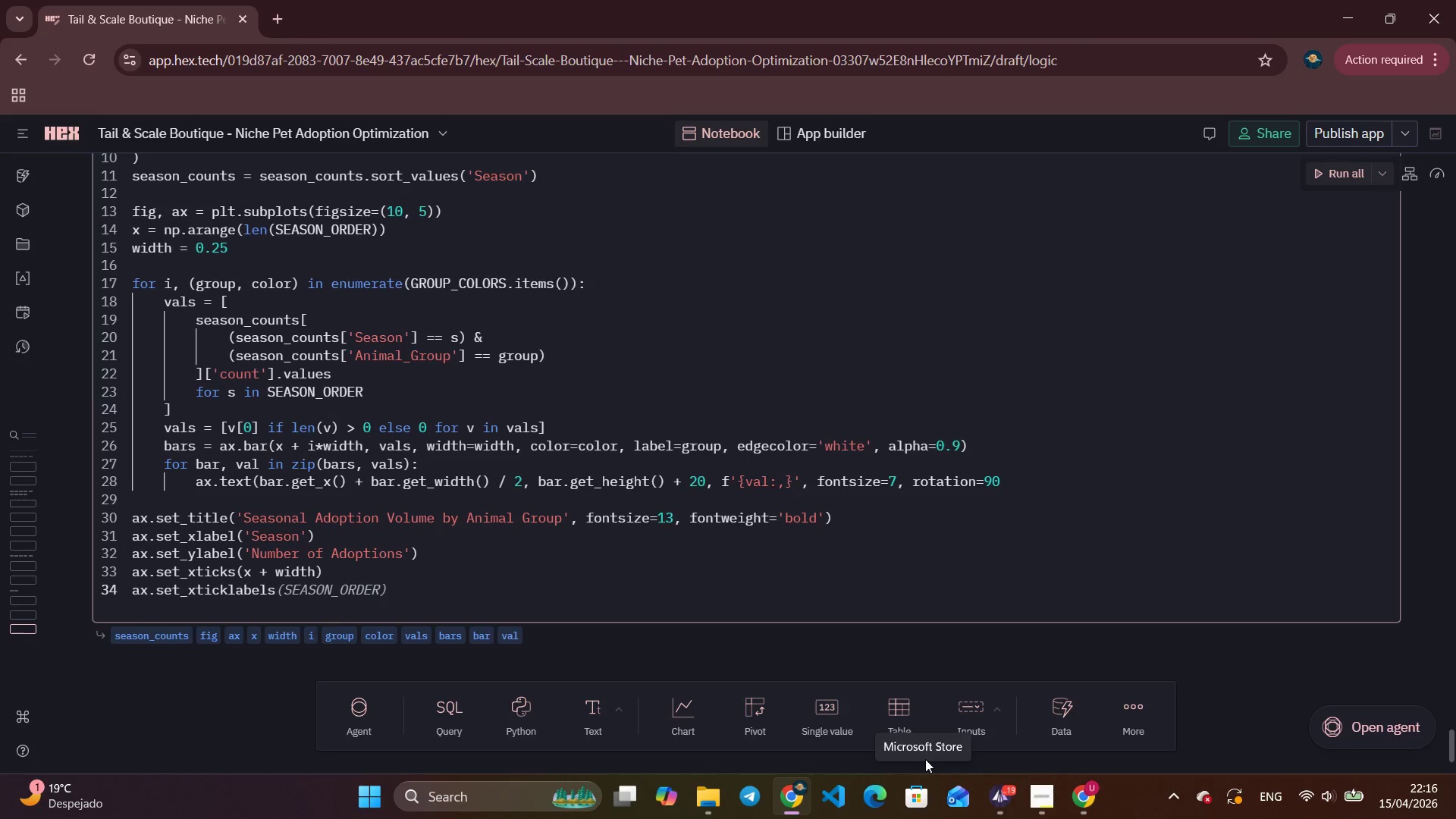 
key(Enter)
 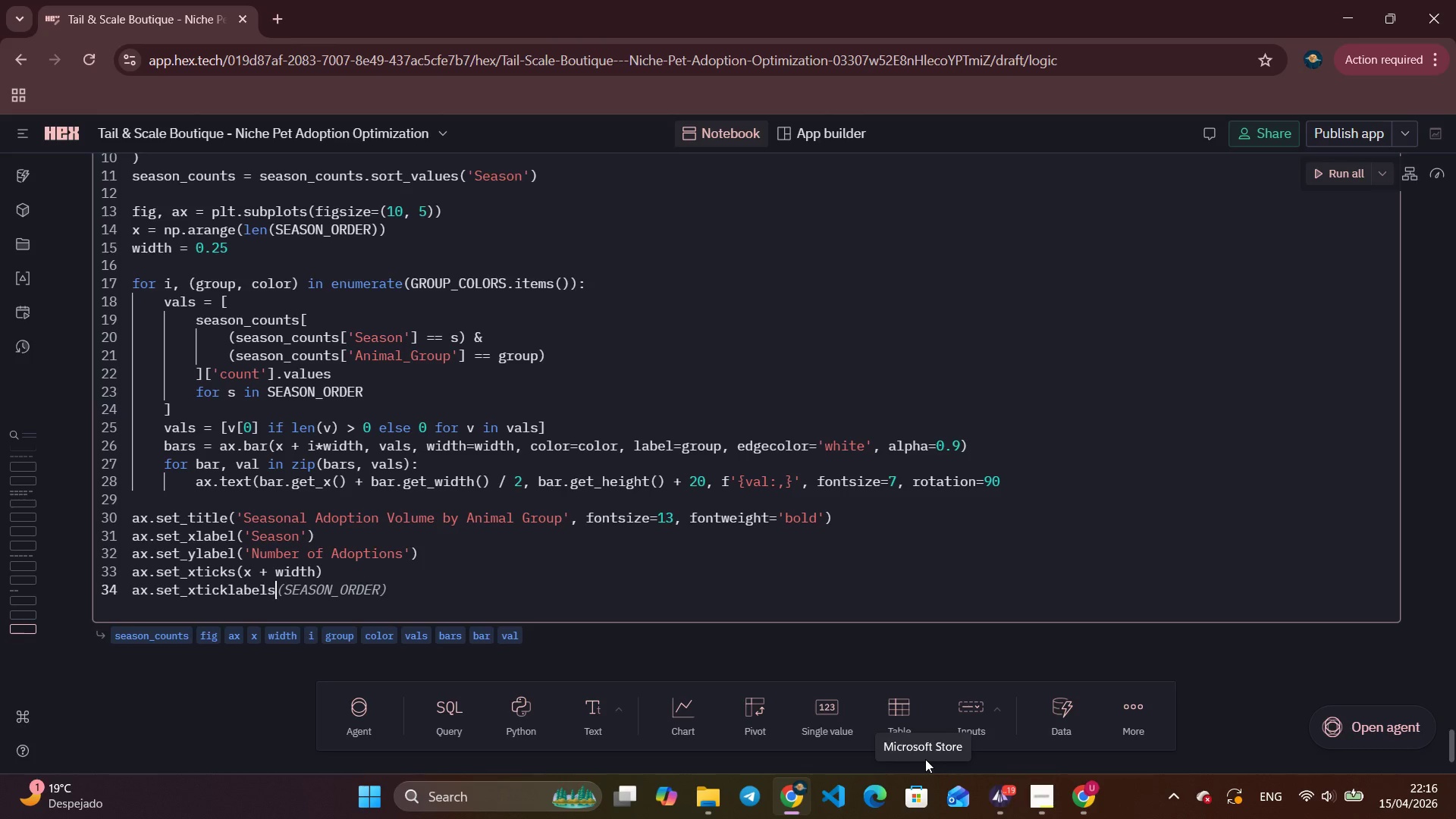 
wait(20.36)
 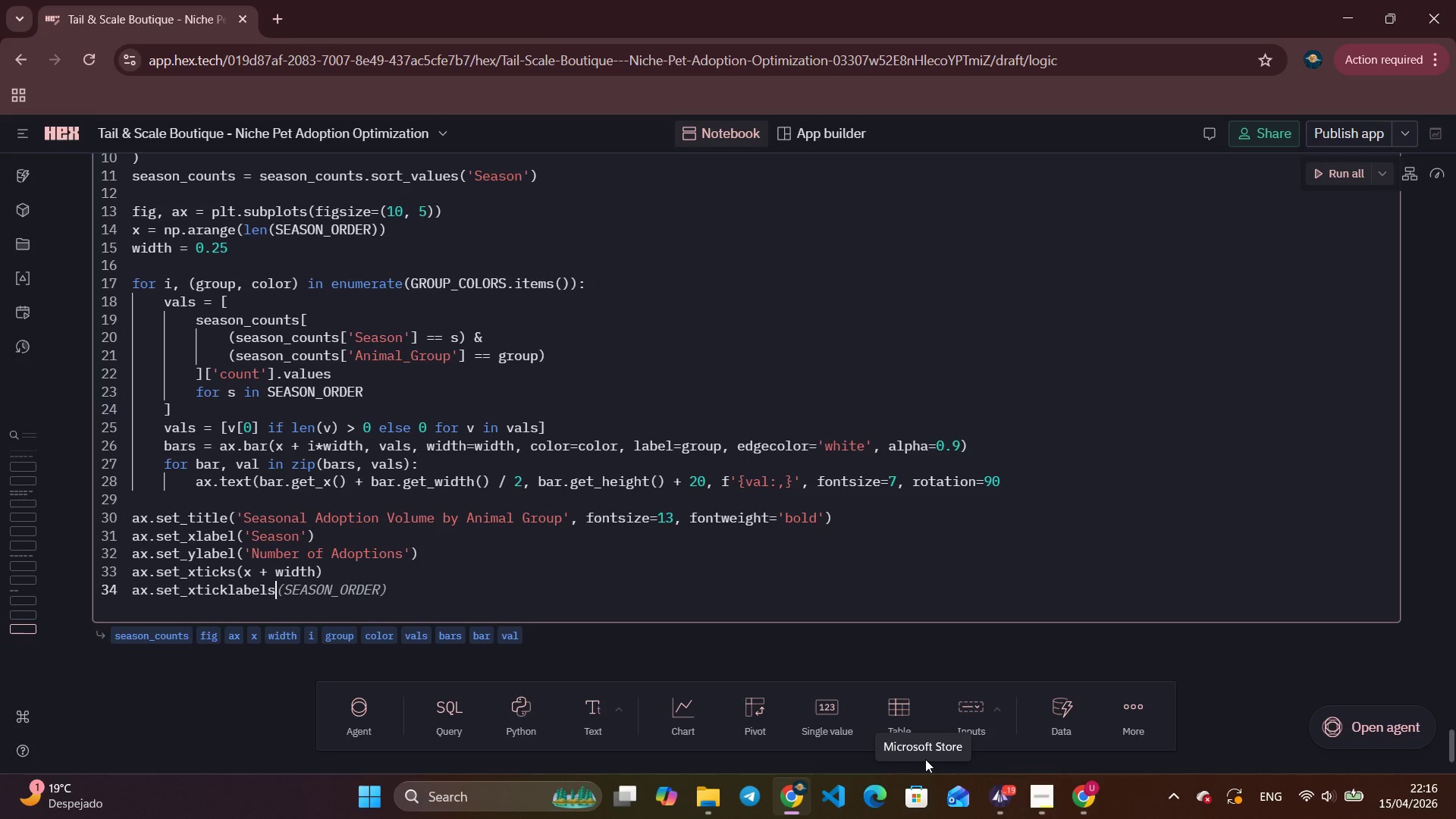 
key(Tab)
 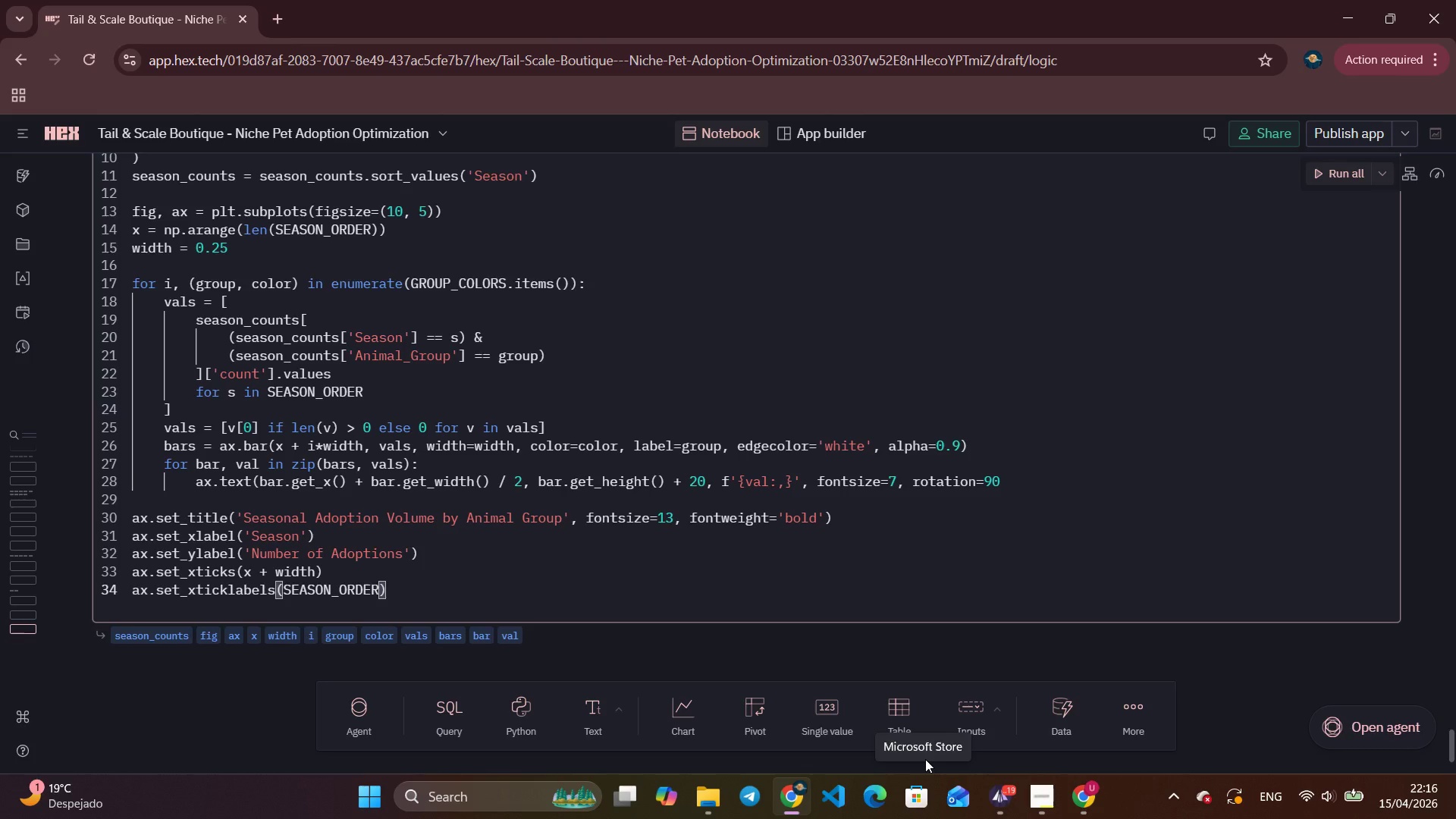 
key(Enter)
 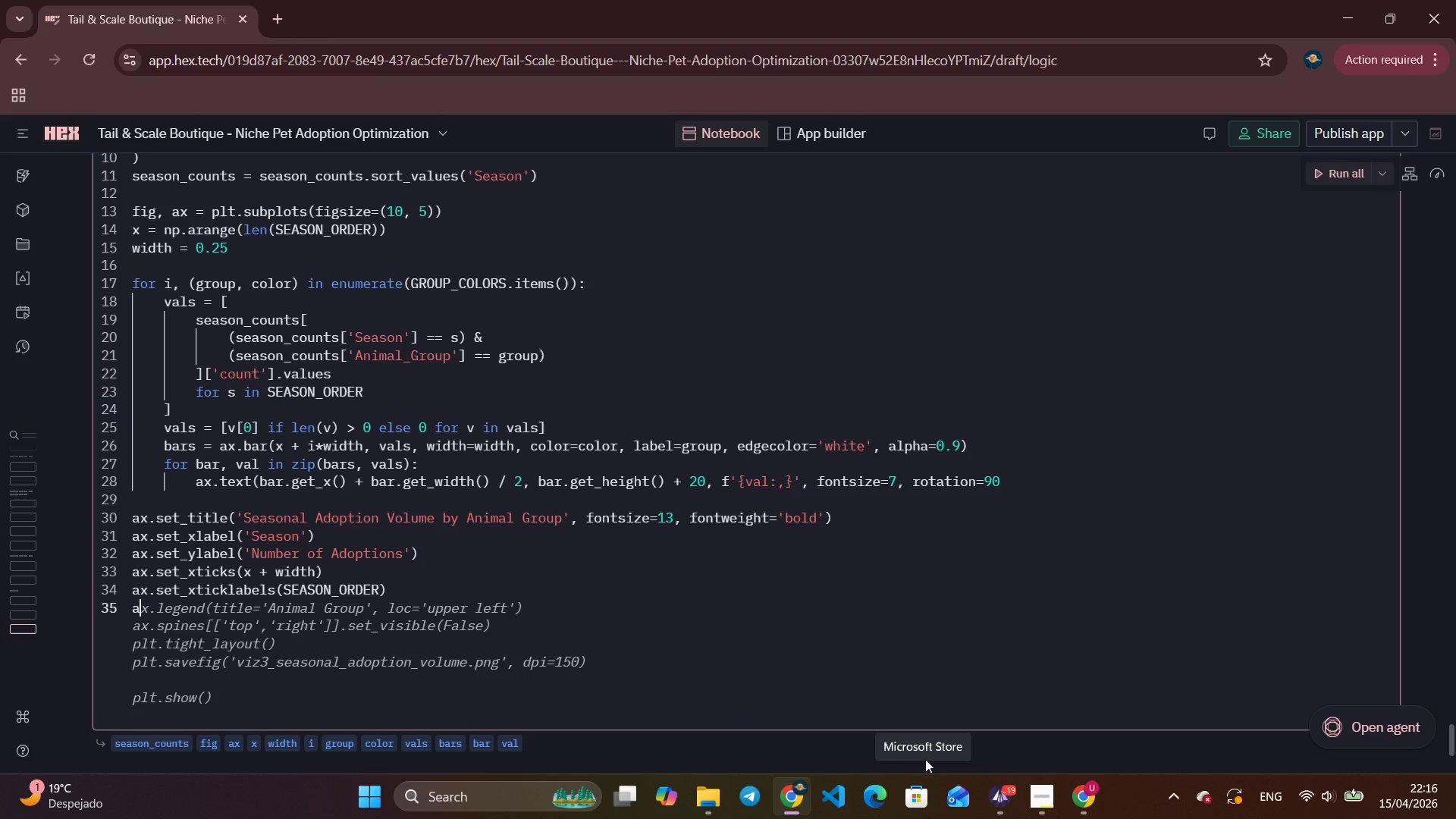 
type(ax.lege)
 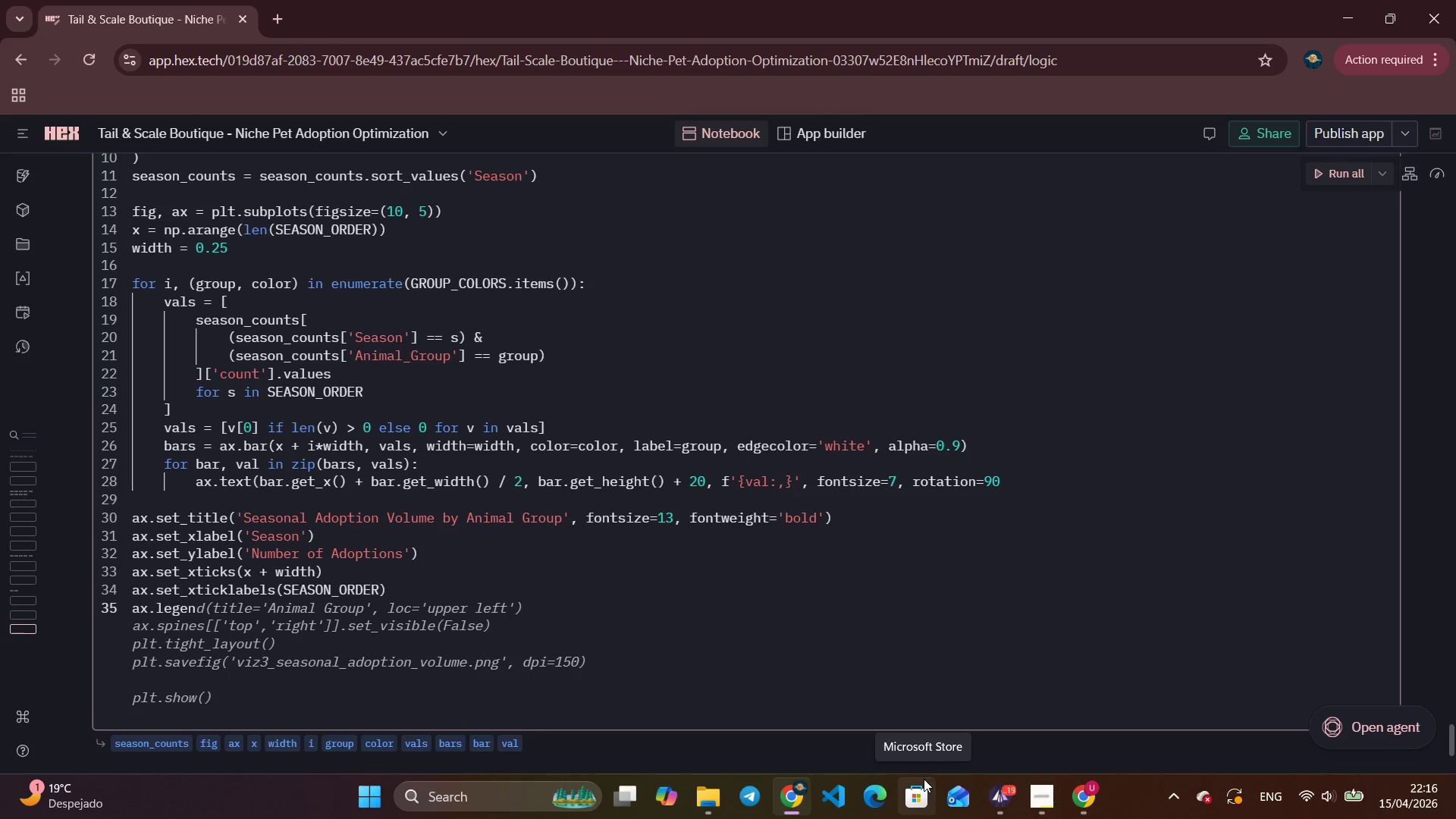 
type(nd(title='Animal )
 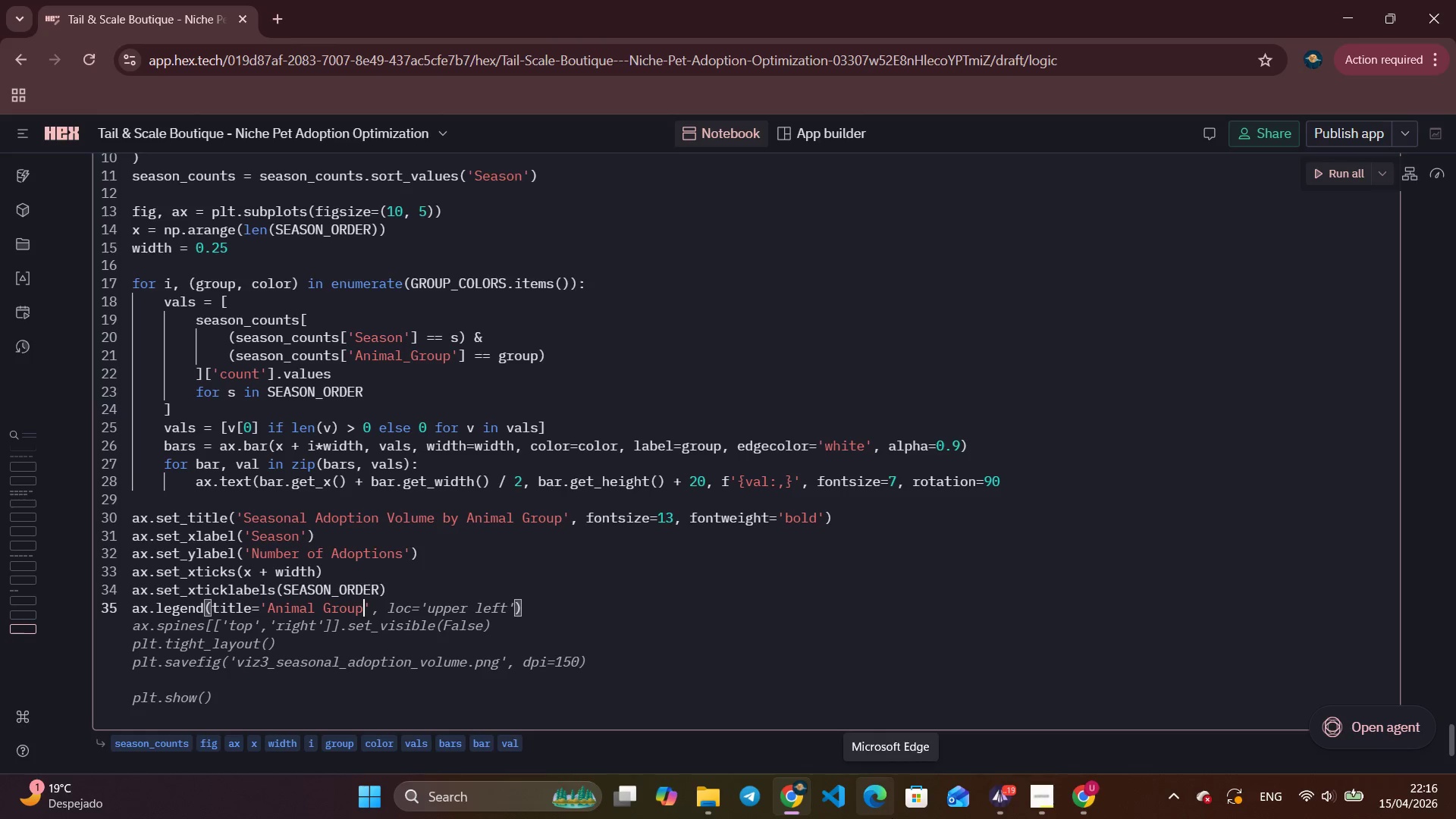 
 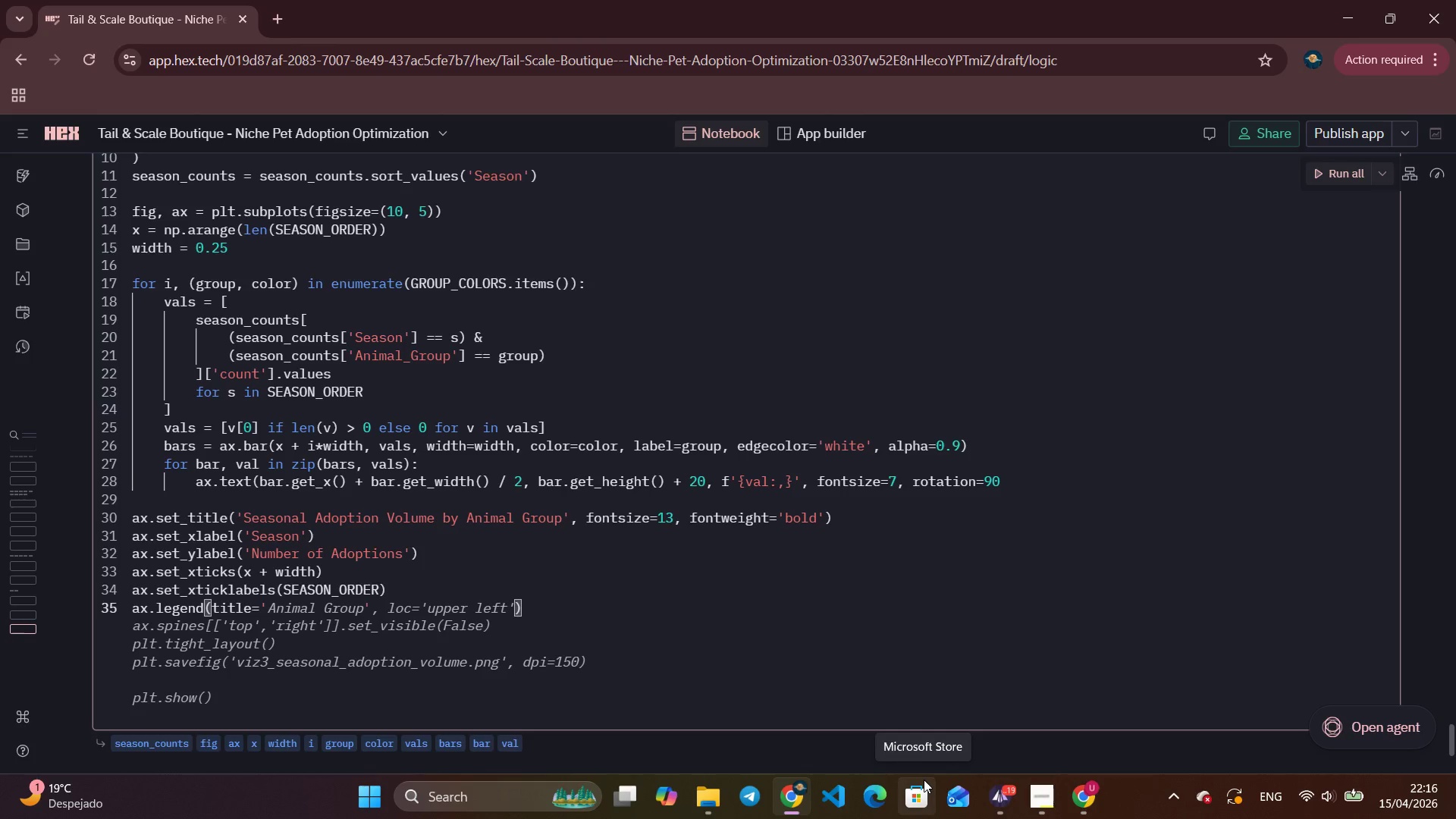 
type(Group)
 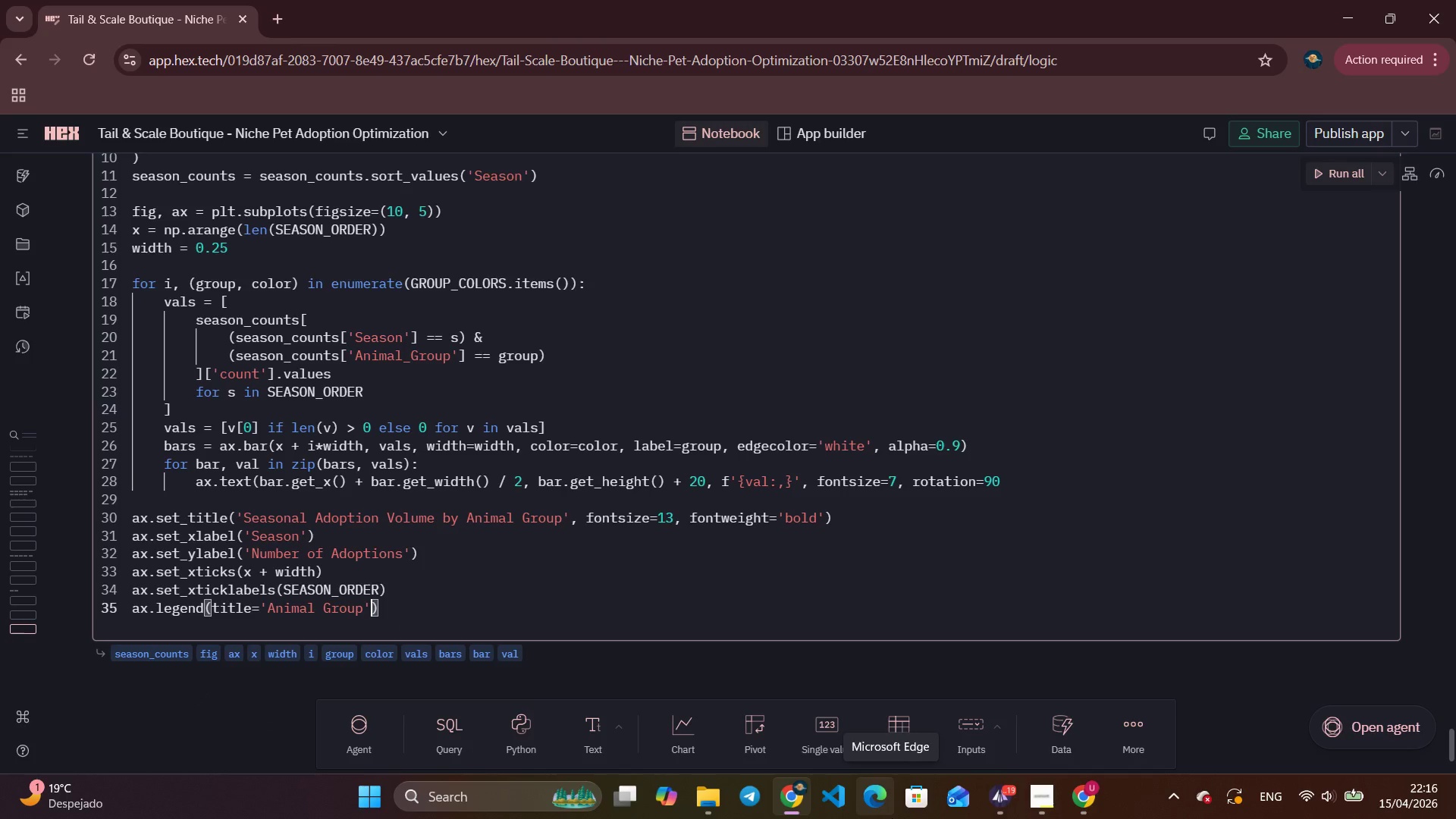 
key(ArrowRight)
 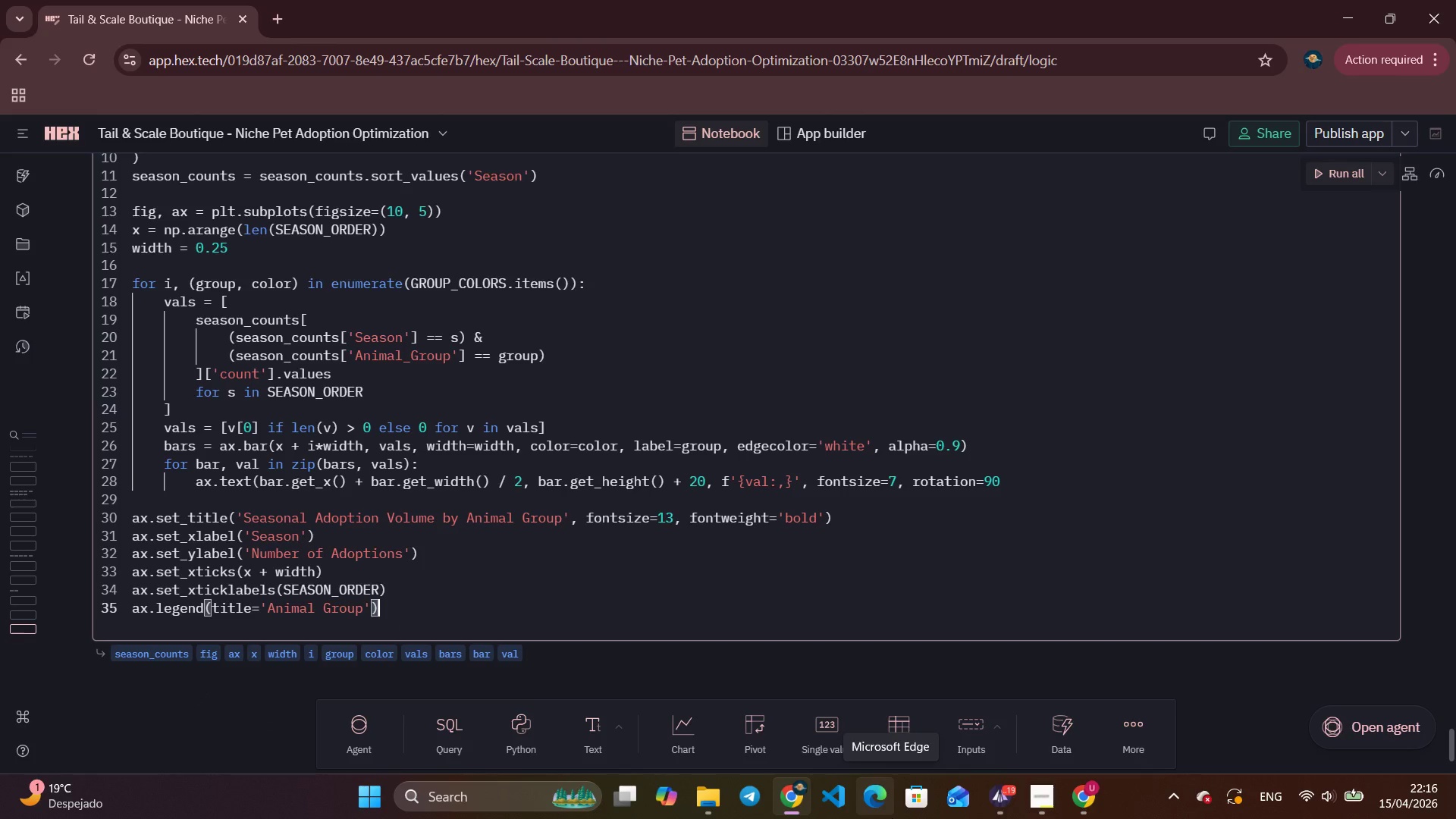 
key(ArrowRight)
 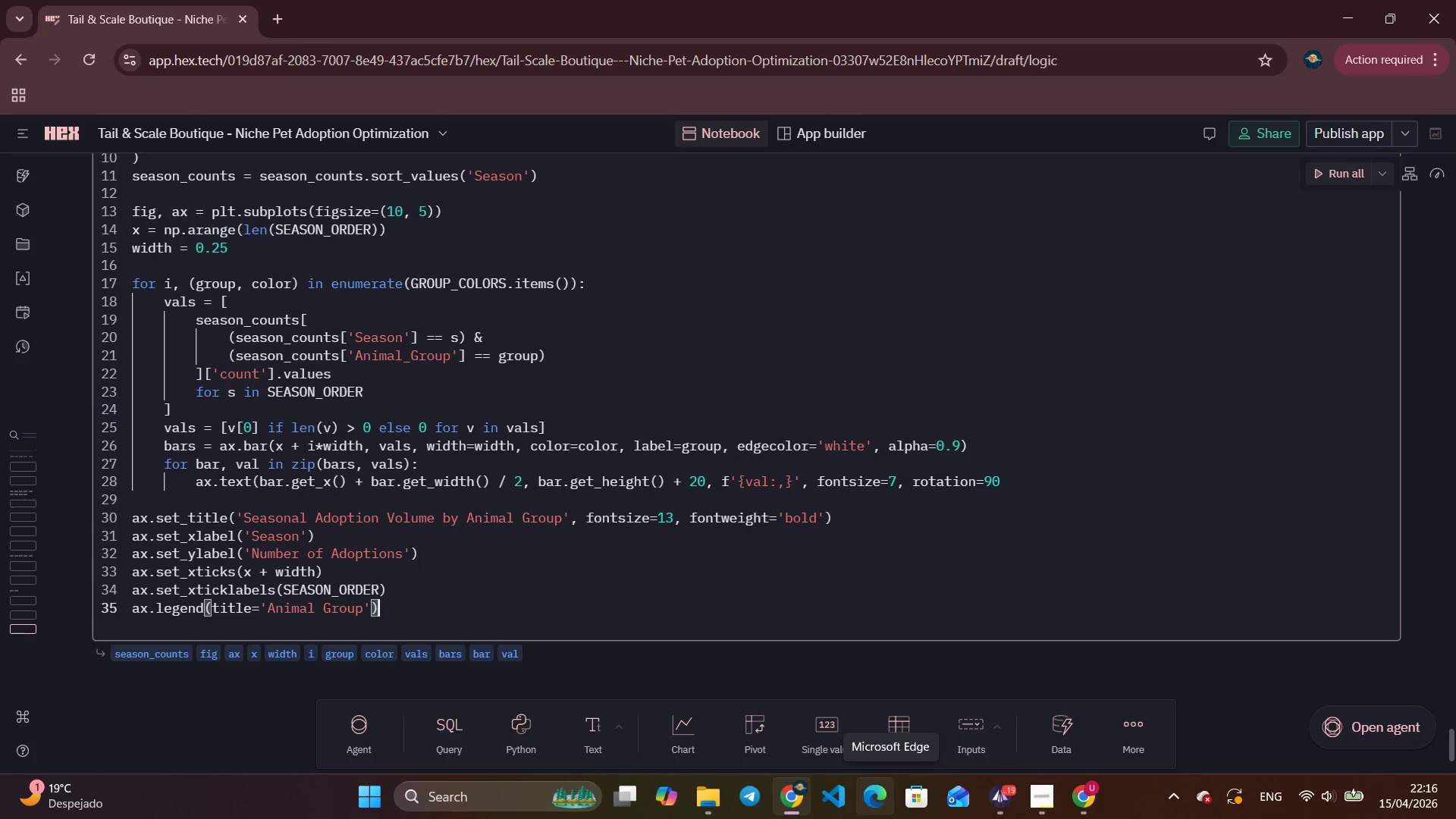 
key(Alt+Tab)
 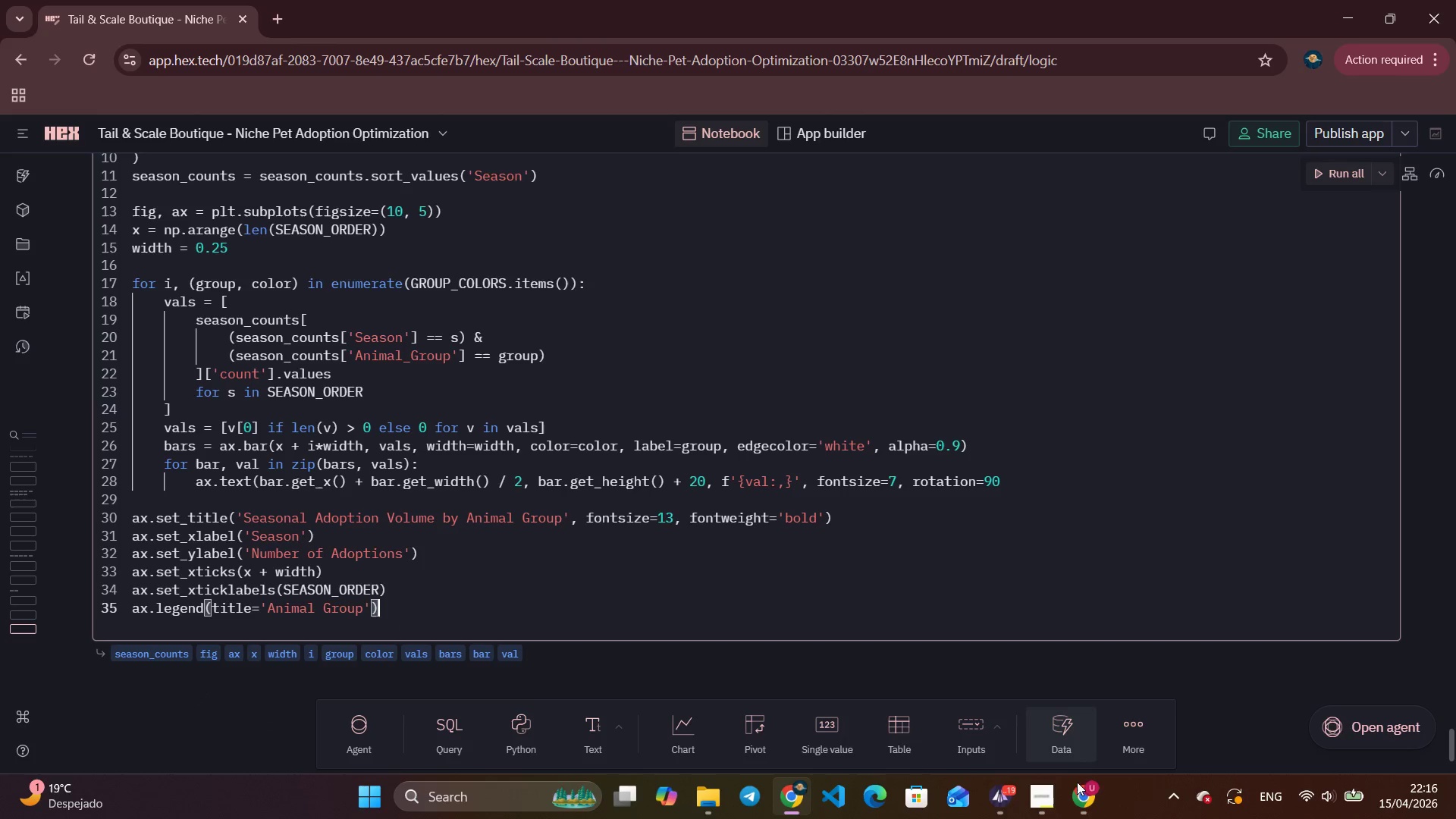 
left_click([1084, 810])
 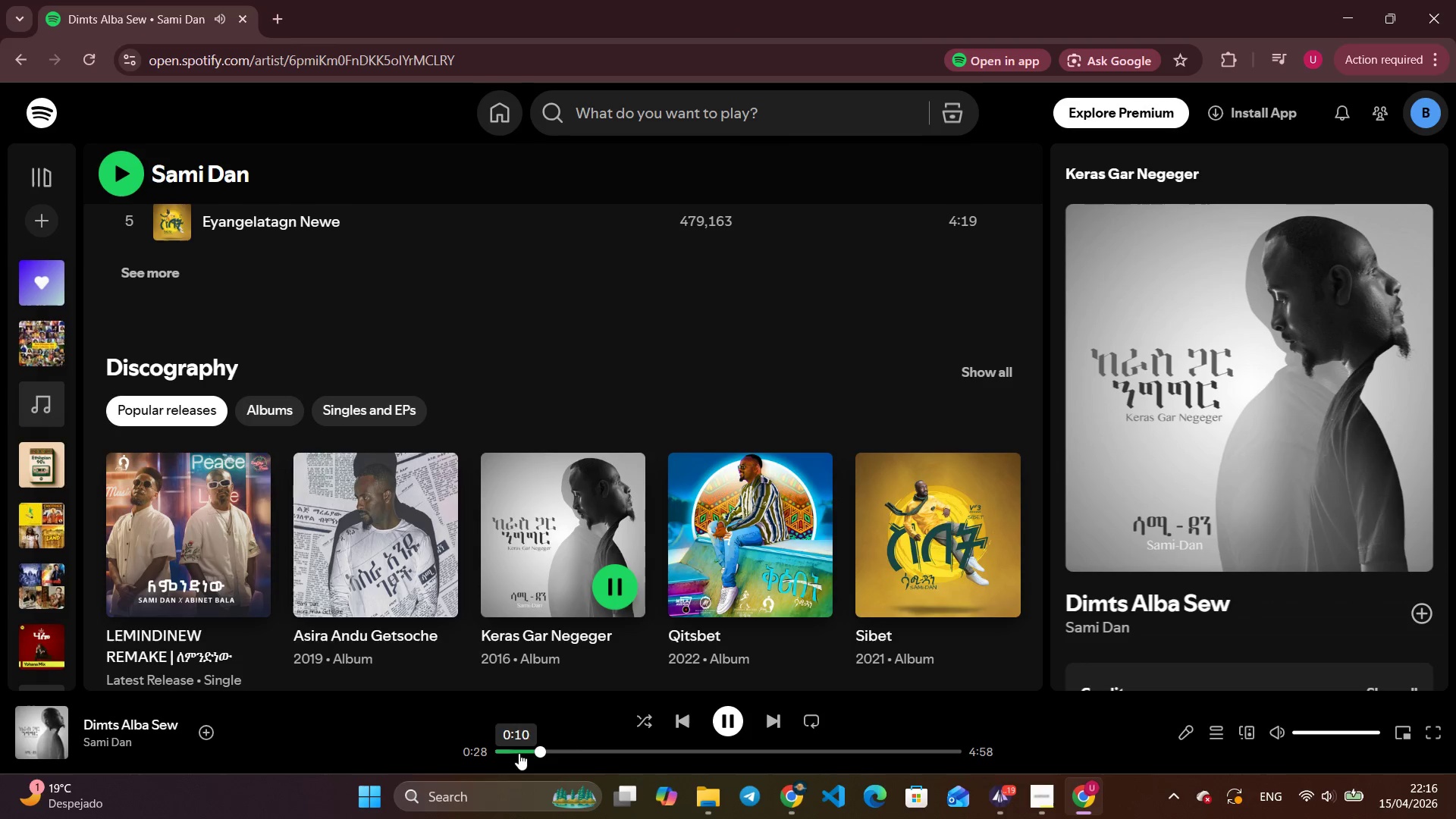 
left_click_drag(start_coordinate=[537, 743], to_coordinate=[531, 745])
 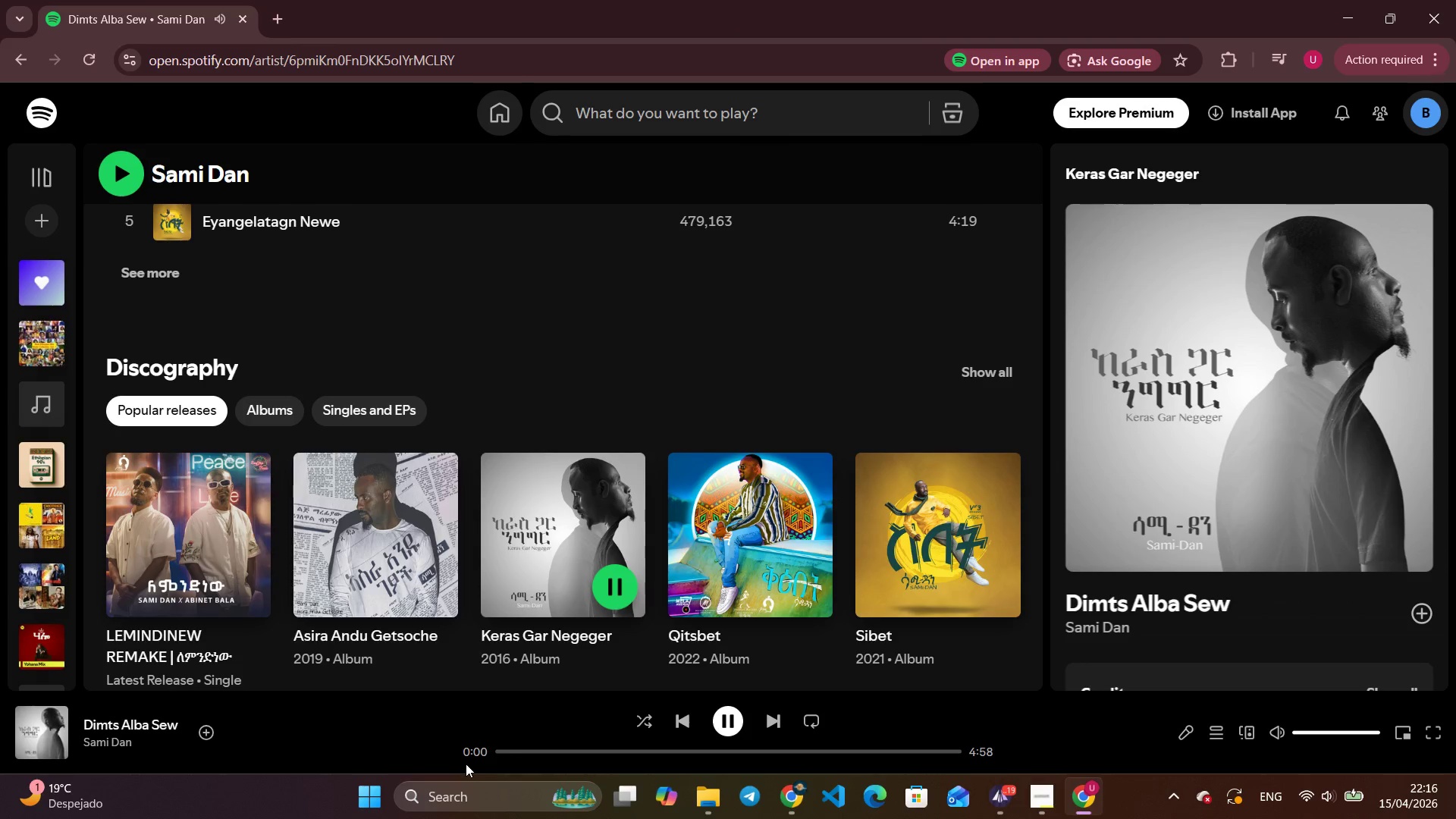 
left_click_drag(start_coordinate=[545, 750], to_coordinate=[466, 764])
 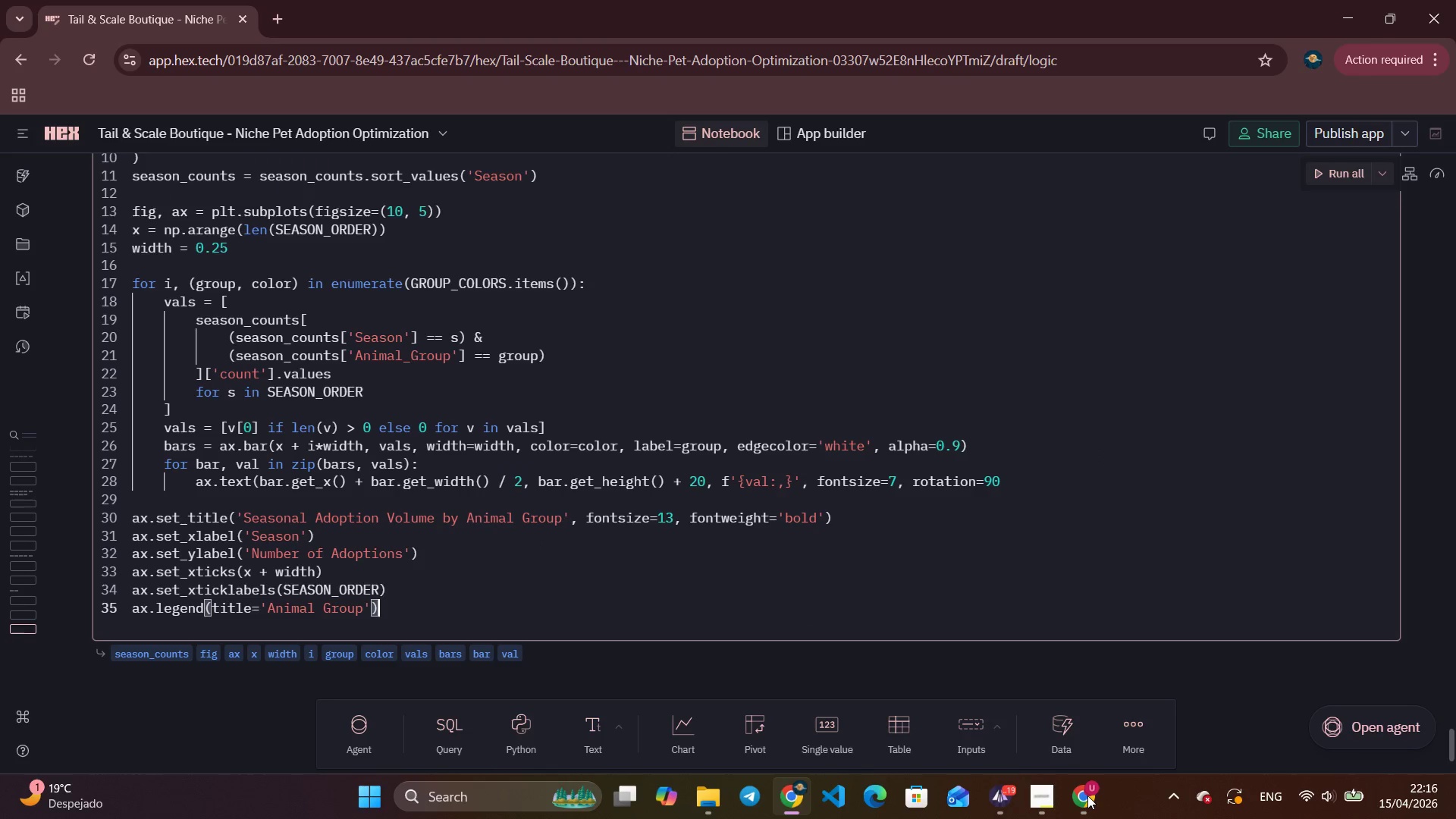 
key(Enter)
 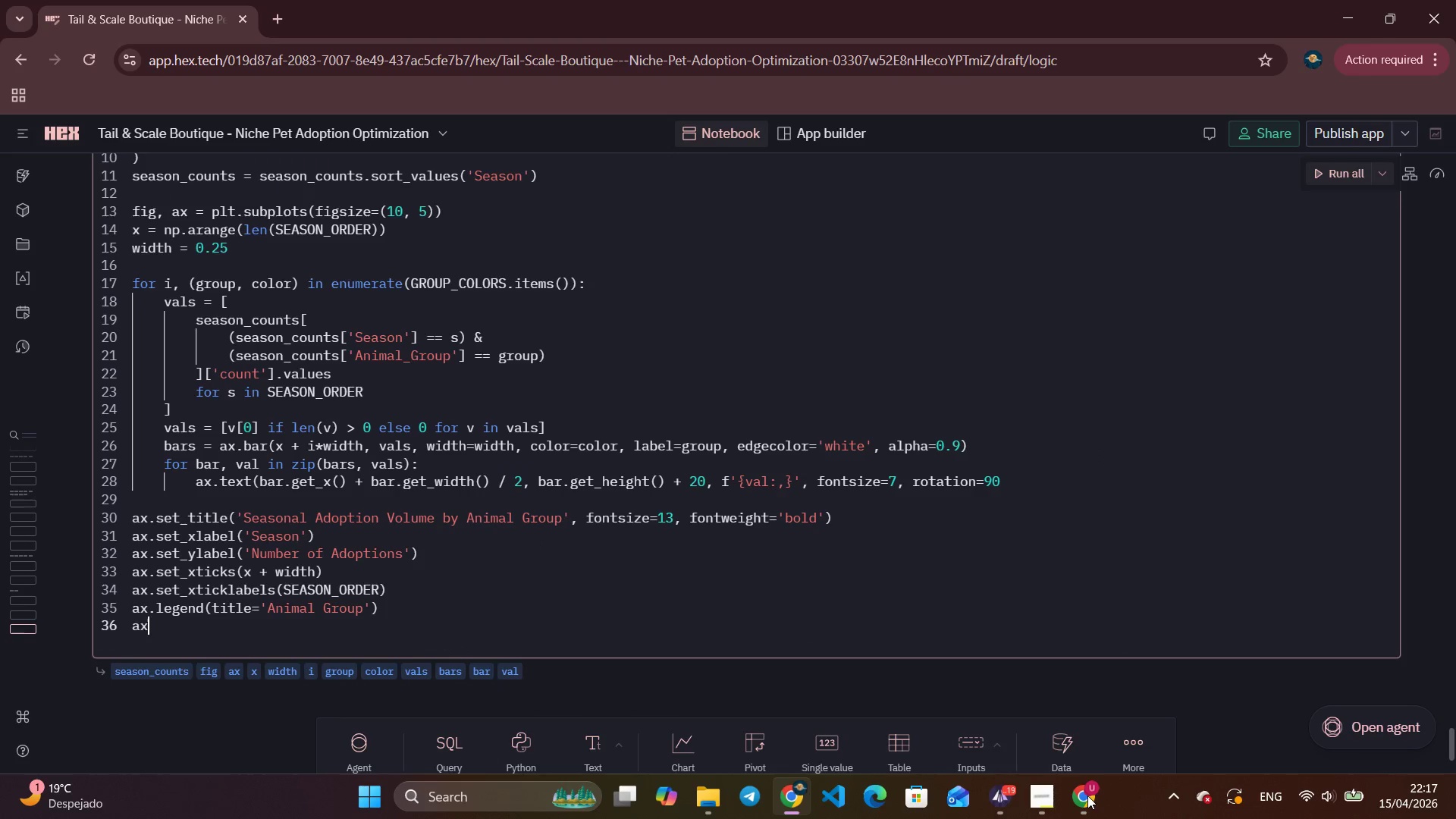 
type(ax.spines[[)
key(Tab)
type(a)
key(Backspace)
type(pl)
 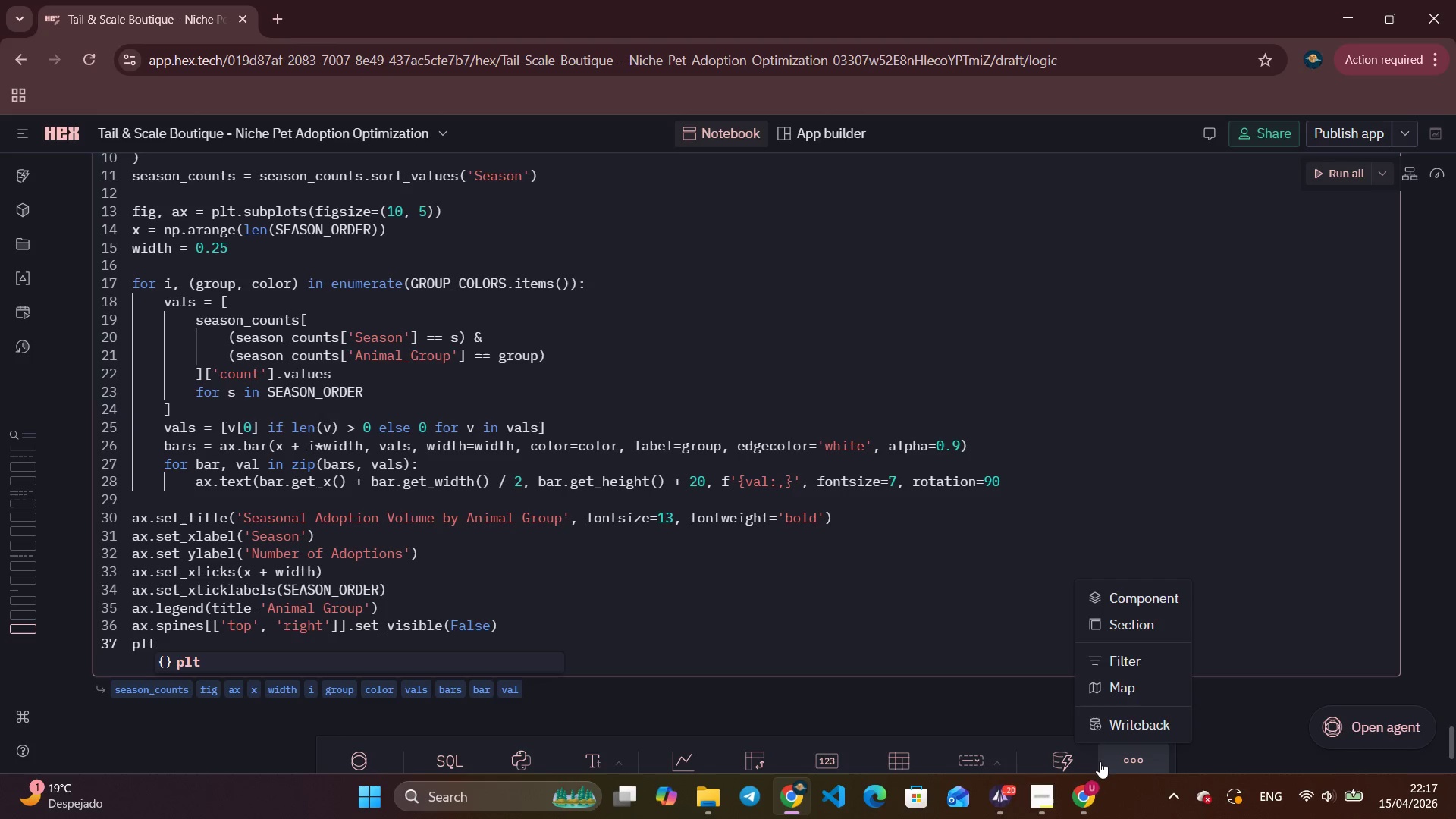 
key(T)
 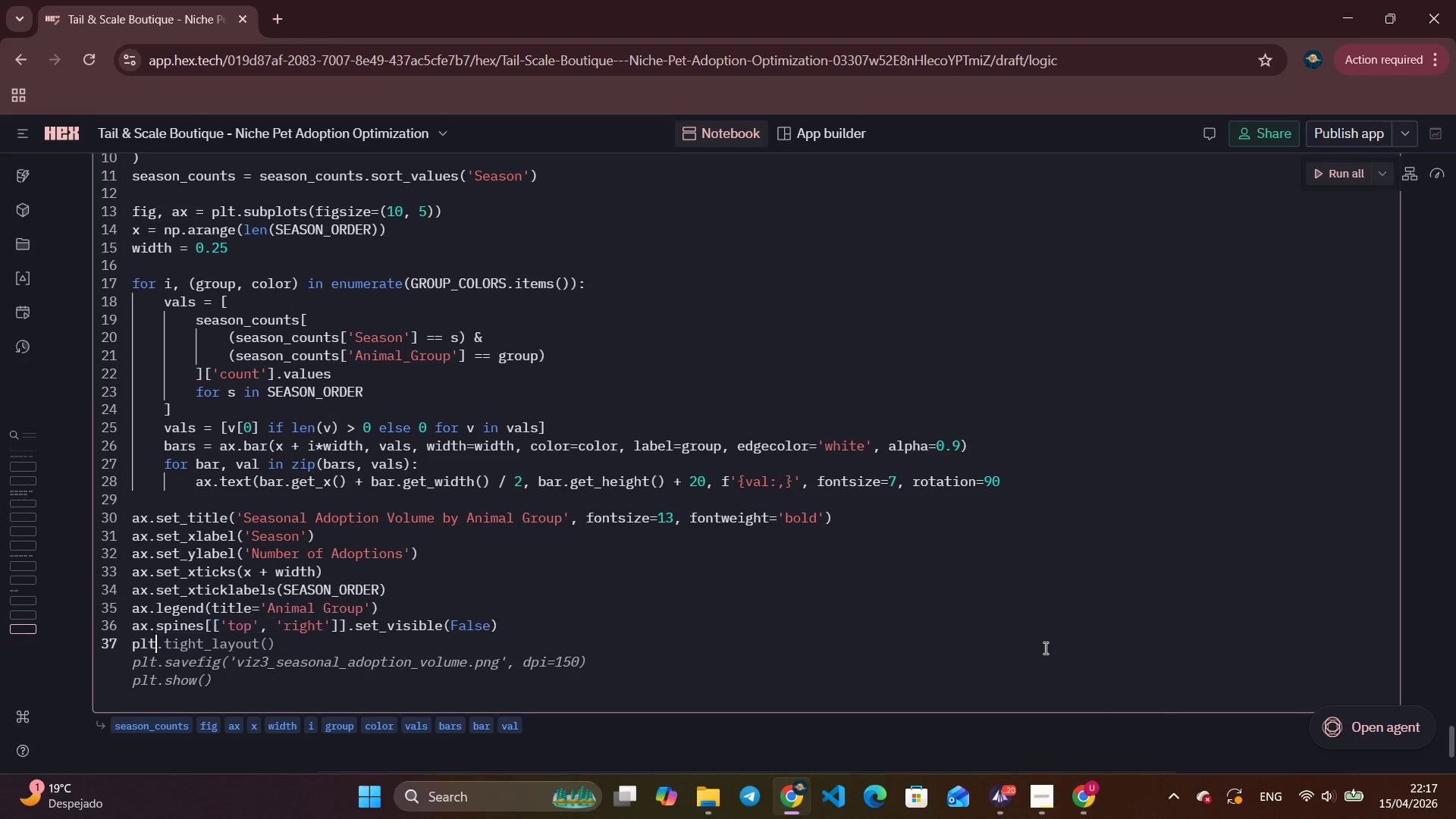 
key(Tab)
 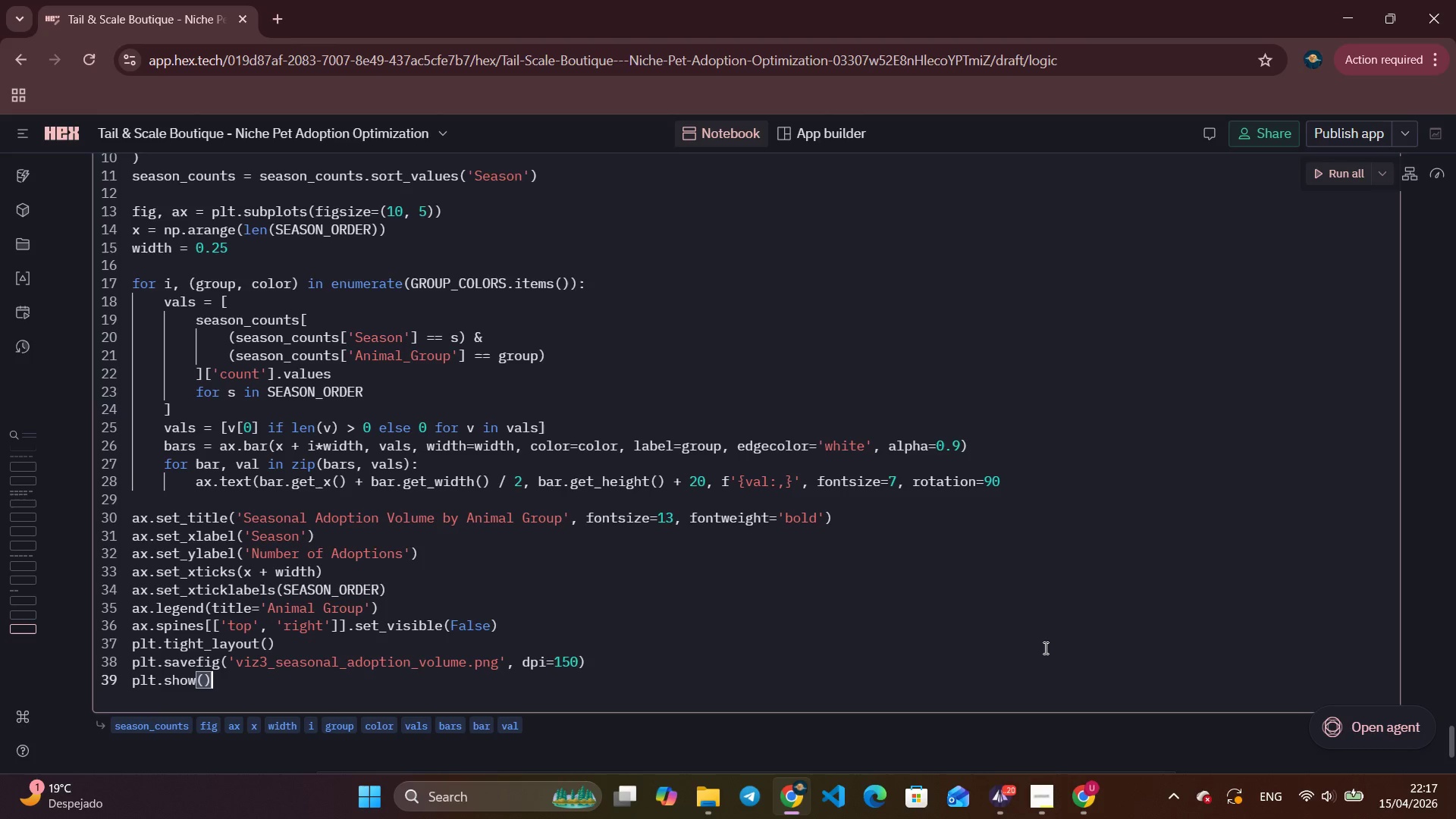 
key(Tab)
 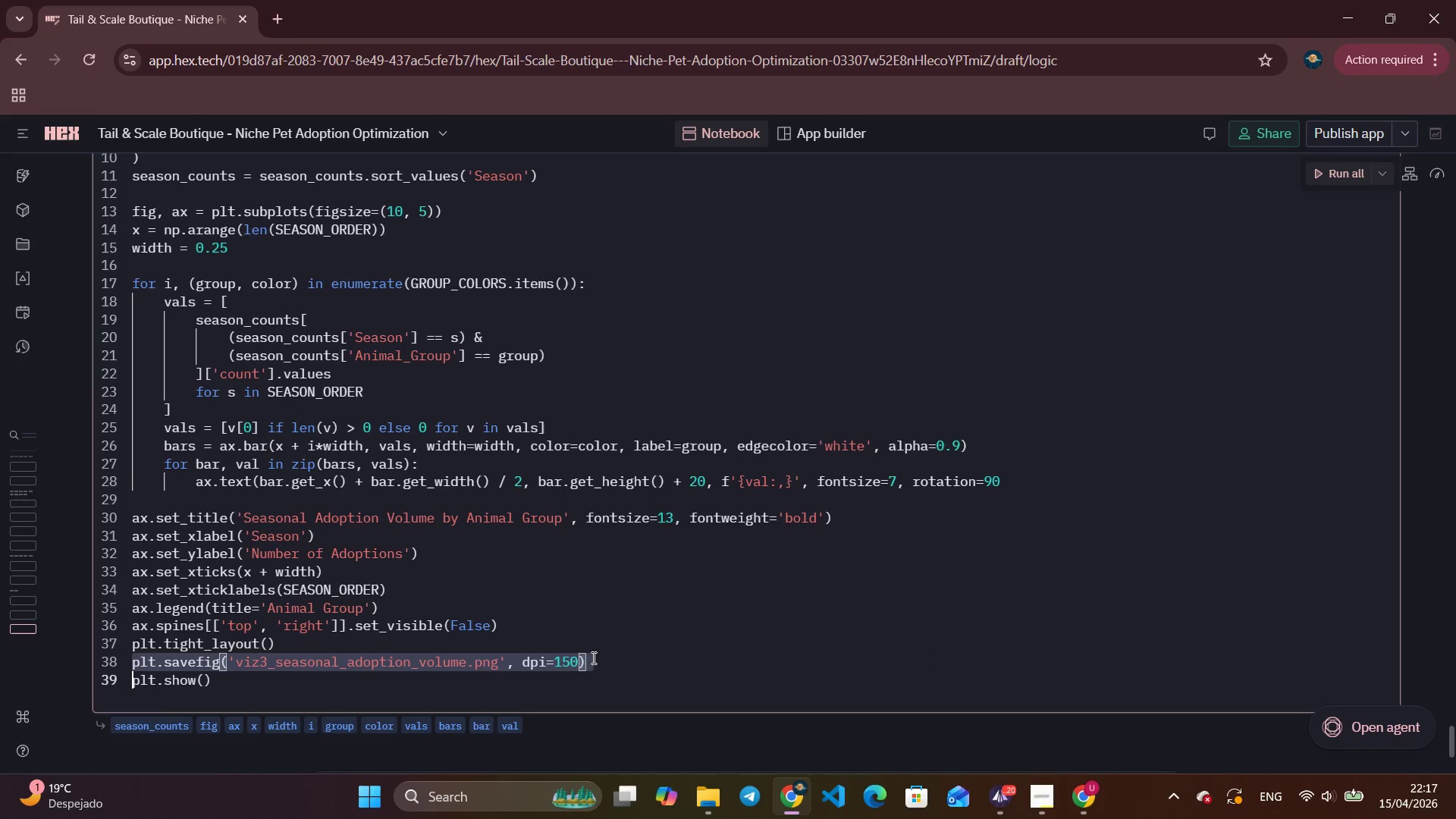 
double_click([592, 657])
 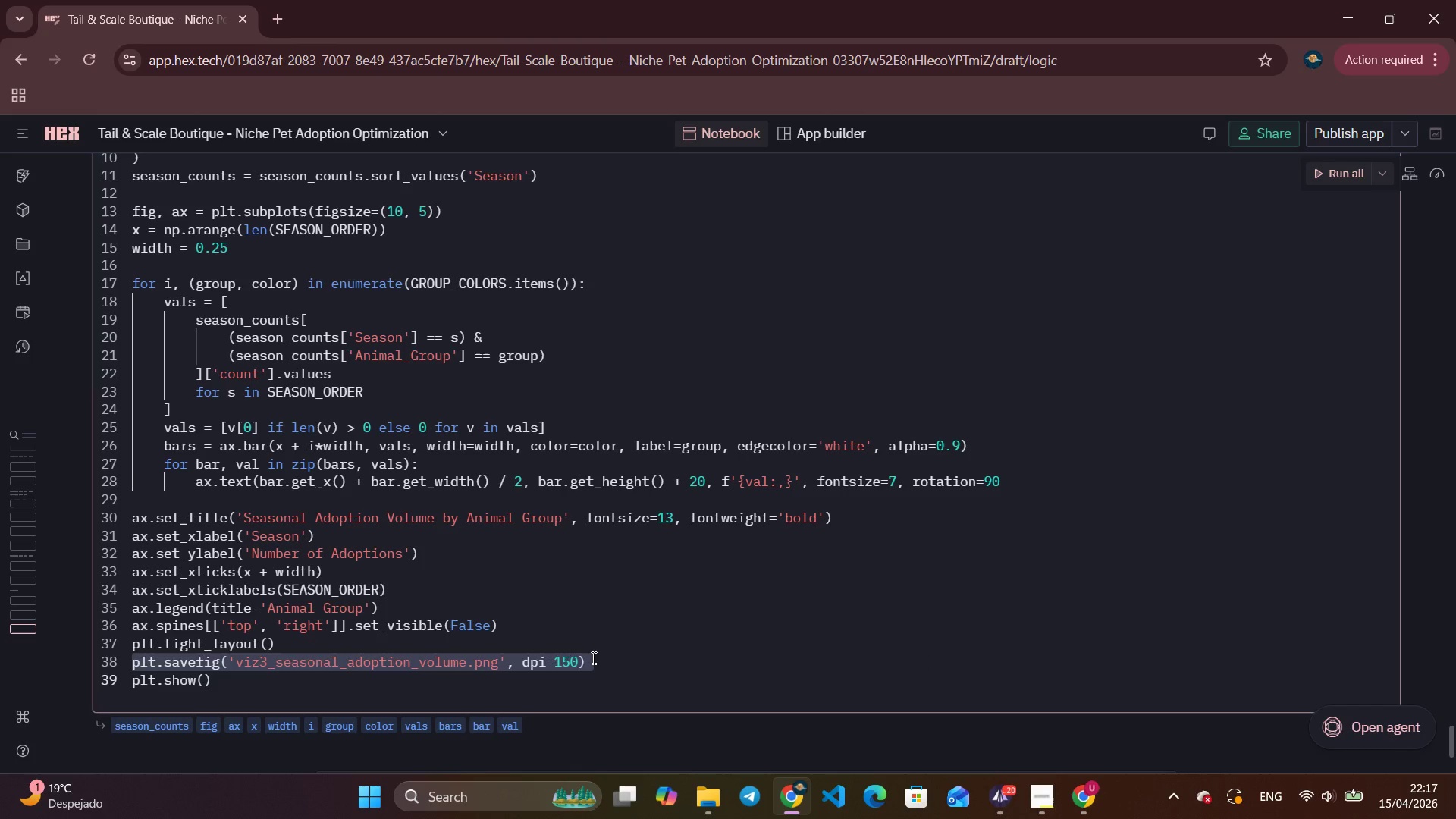 
triple_click([592, 657])
 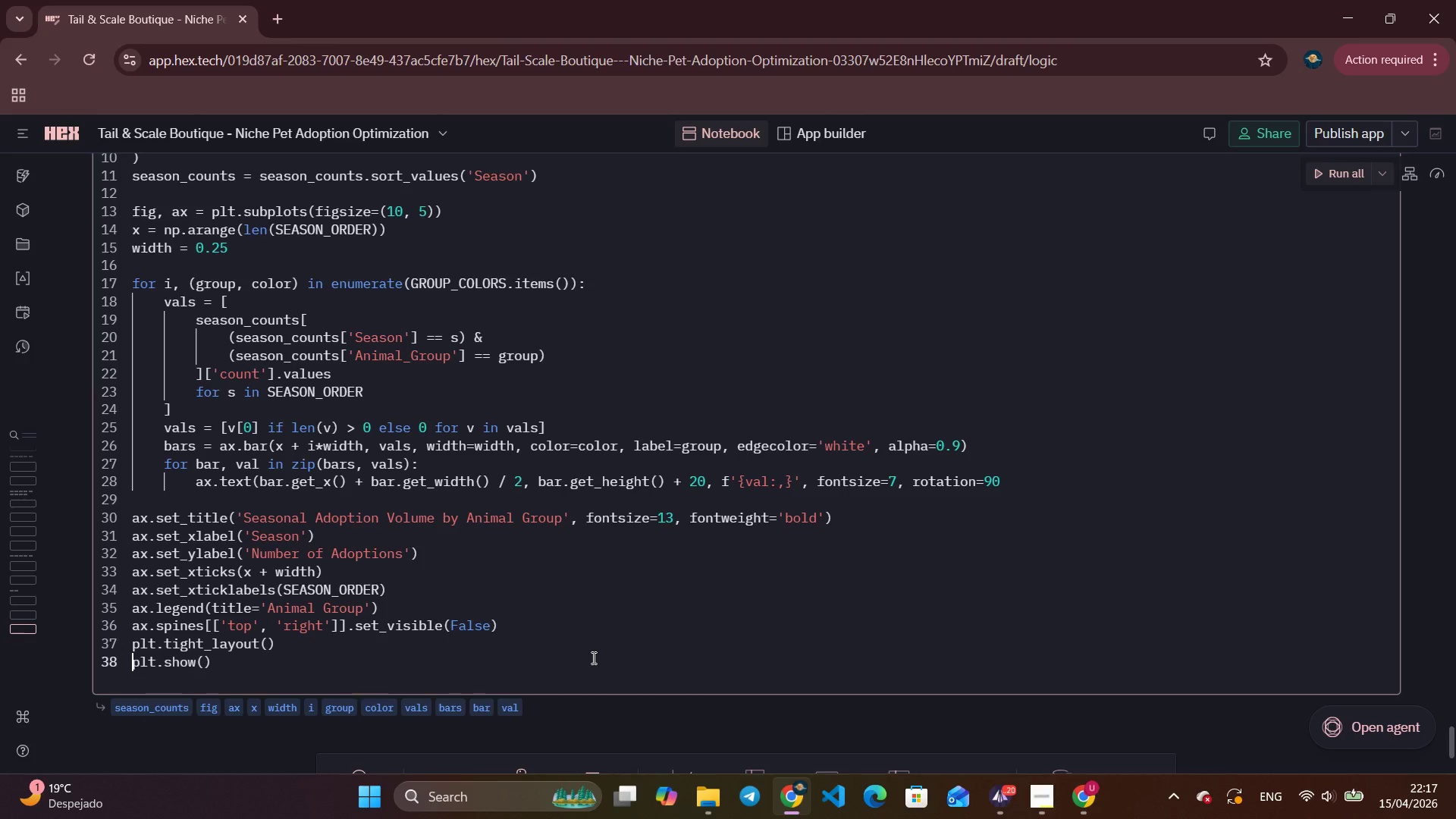 
key(Backspace)
 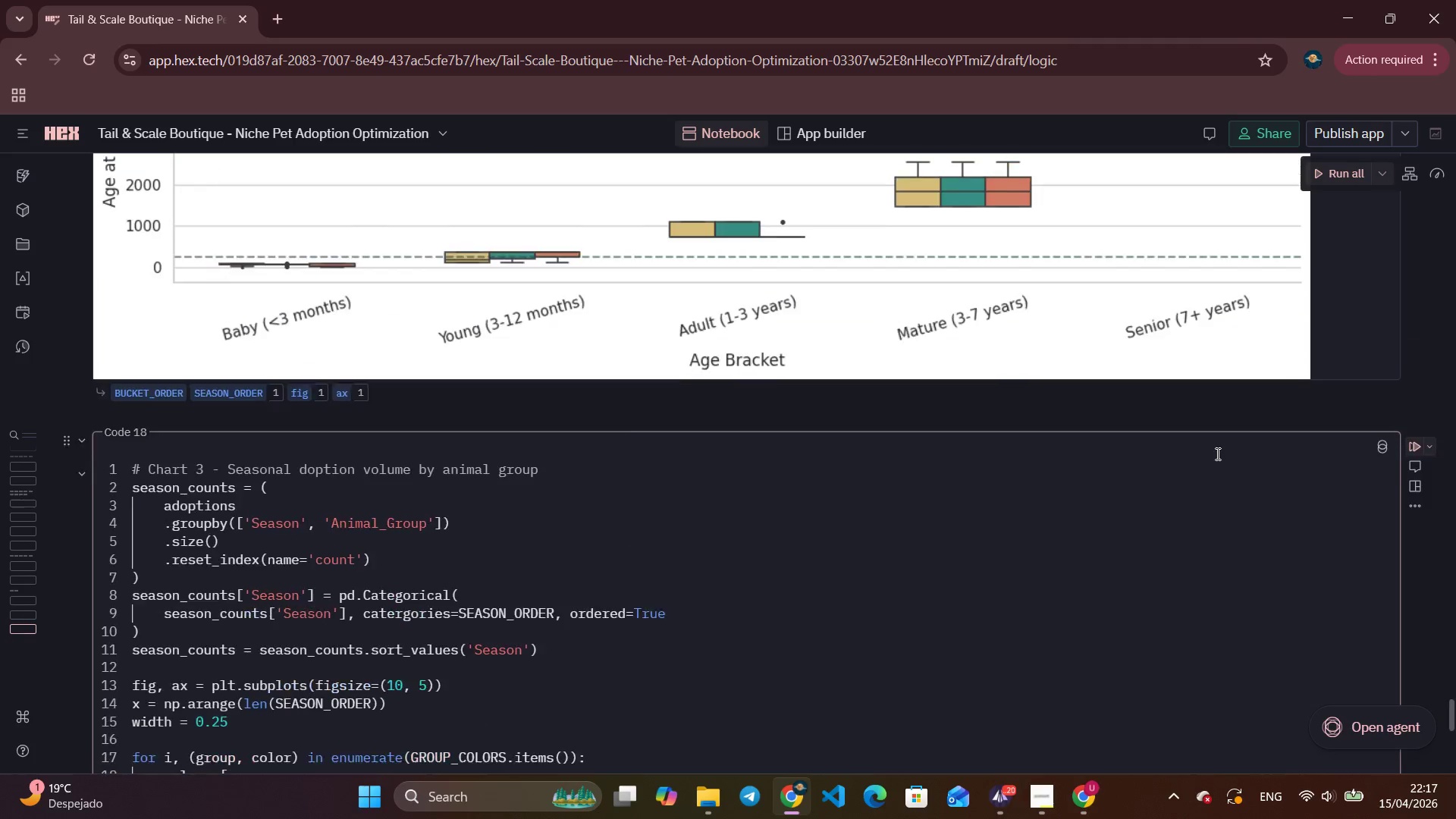 
scroll: coordinate [1216, 453], scroll_direction: up, amount: 5.0
 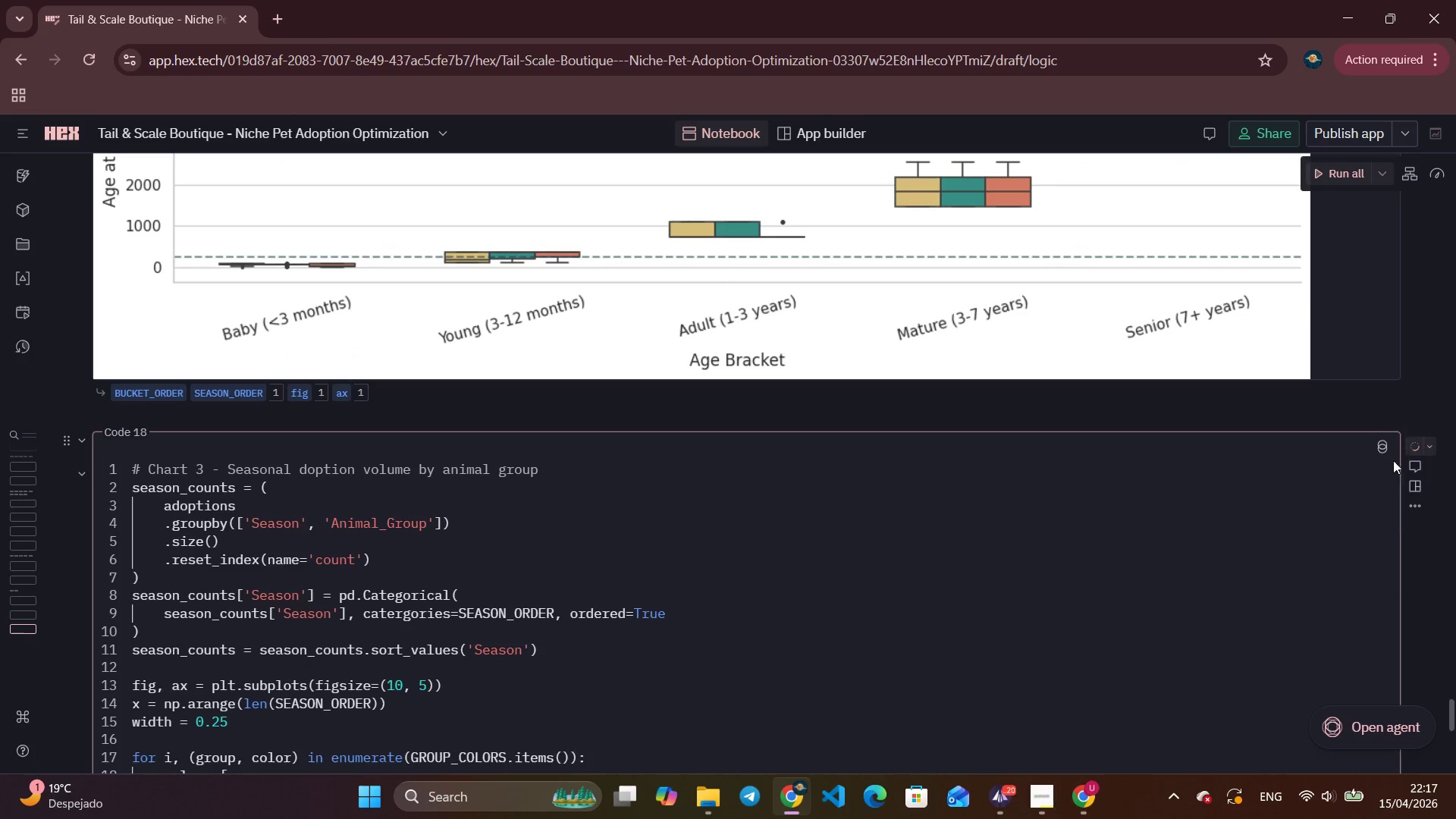 
left_click([1413, 444])
 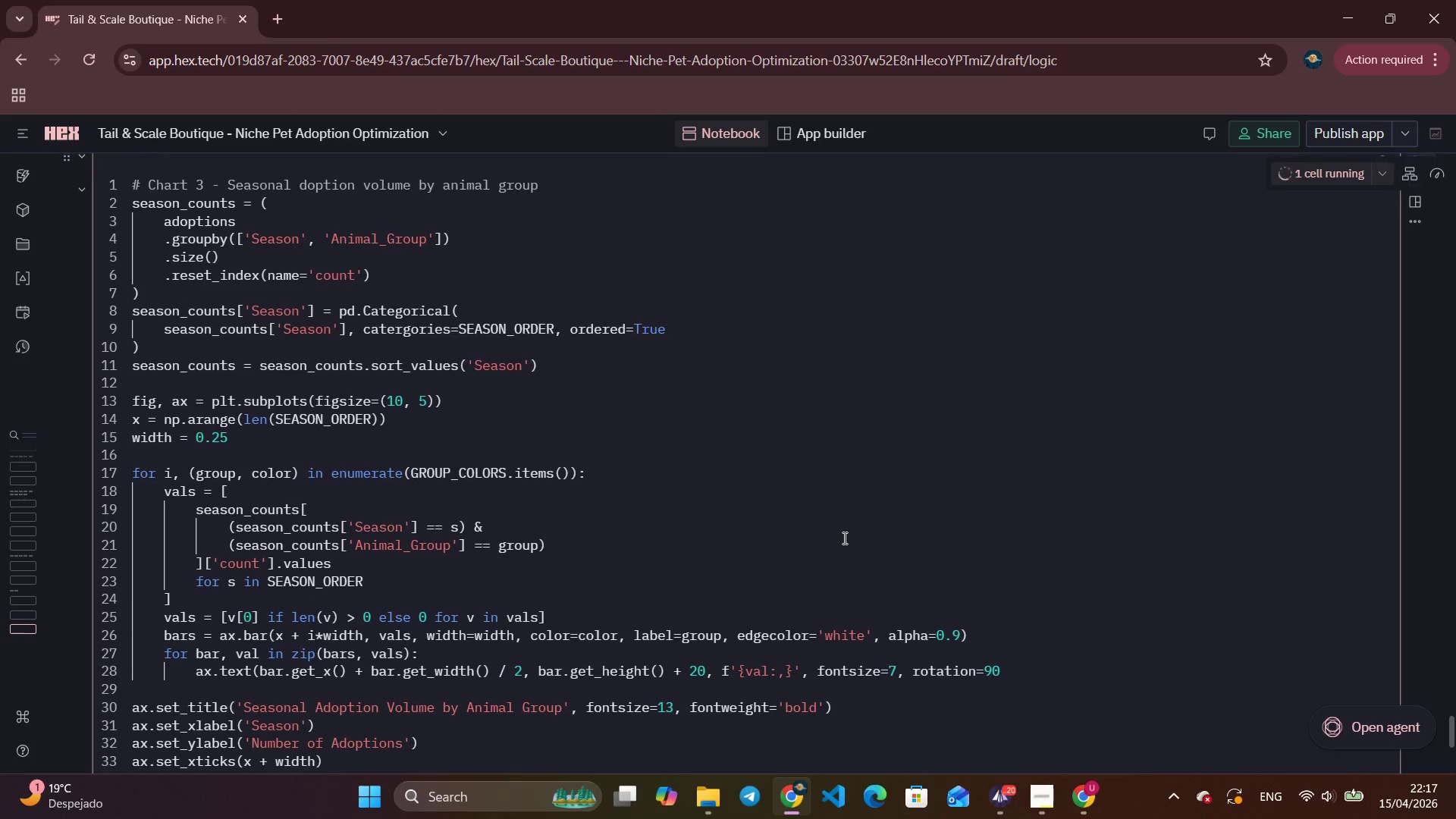 
scroll: coordinate [843, 538], scroll_direction: down, amount: 6.0
 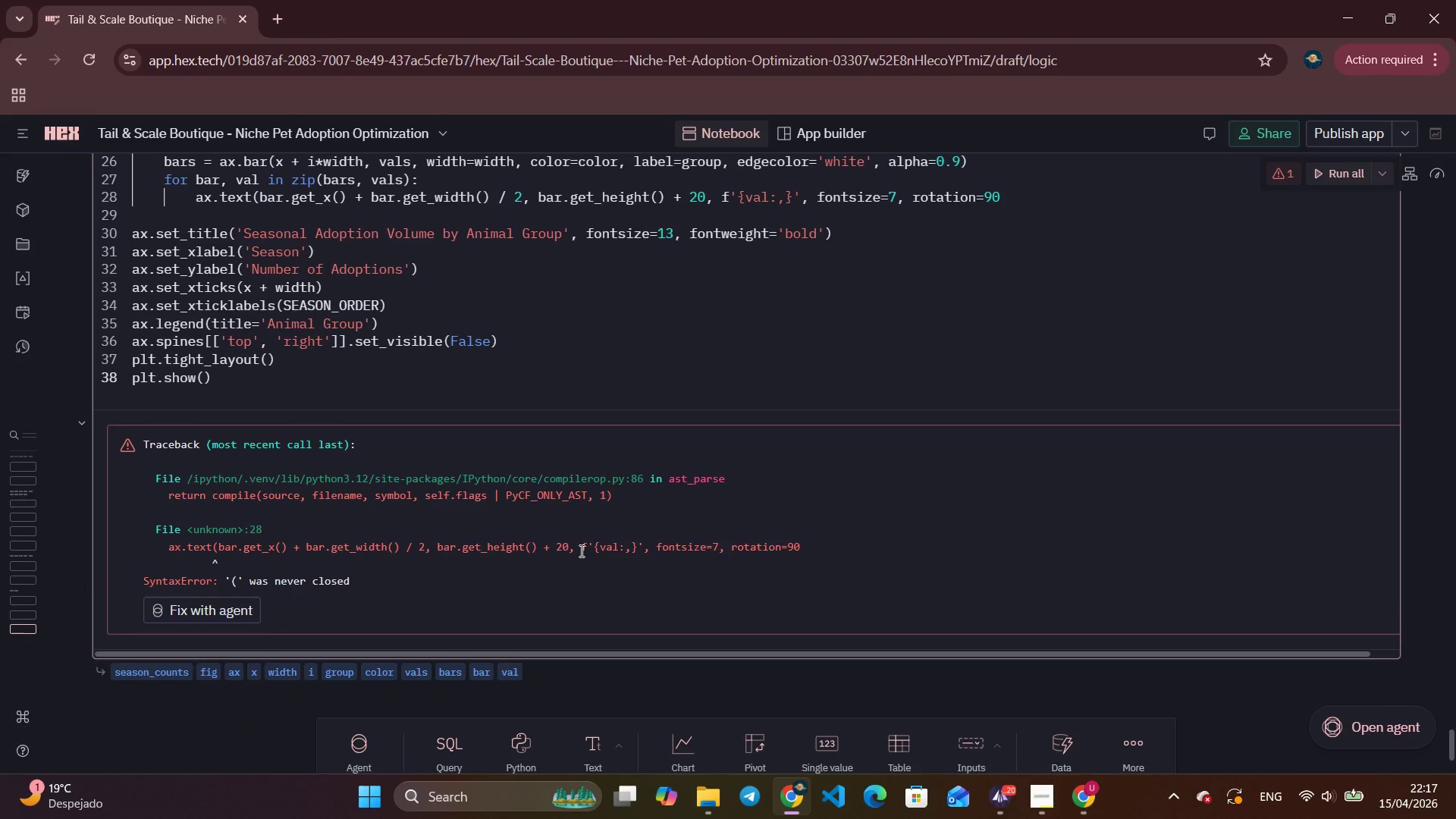 
scroll: coordinate [580, 551], scroll_direction: up, amount: 3.0
 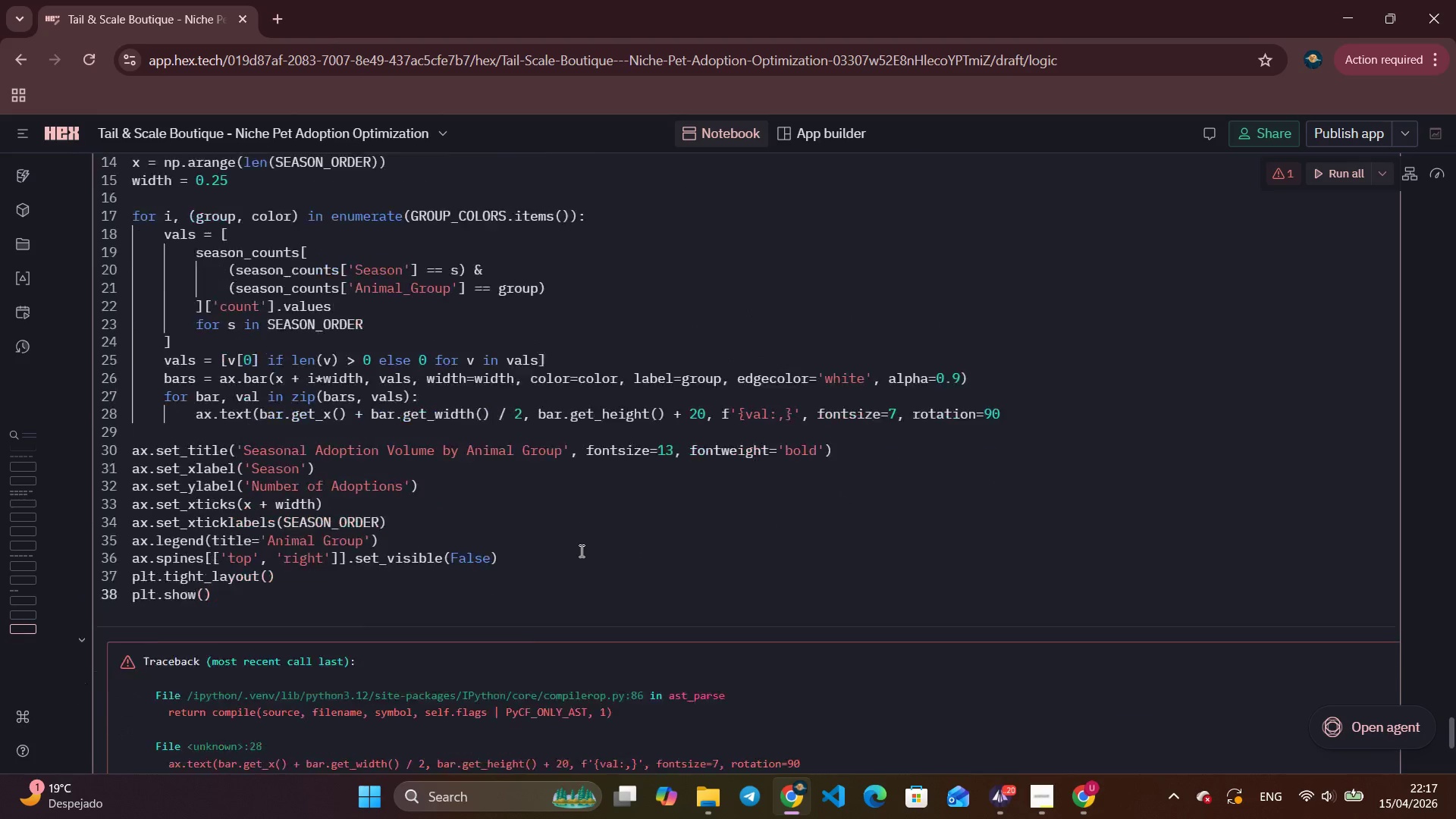 
scroll: coordinate [580, 551], scroll_direction: down, amount: 2.0
 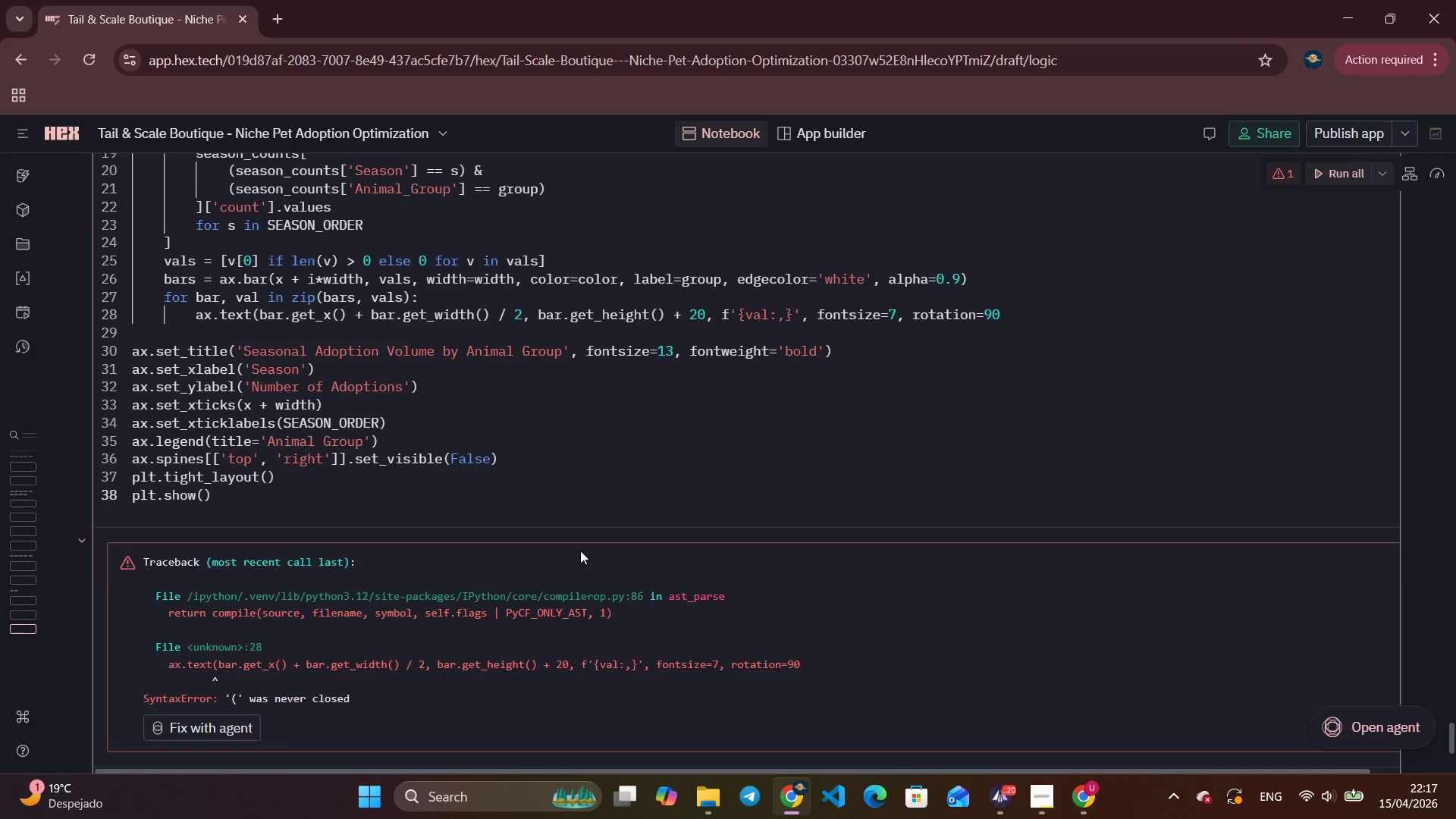 
scroll: coordinate [580, 551], scroll_direction: up, amount: 2.0
 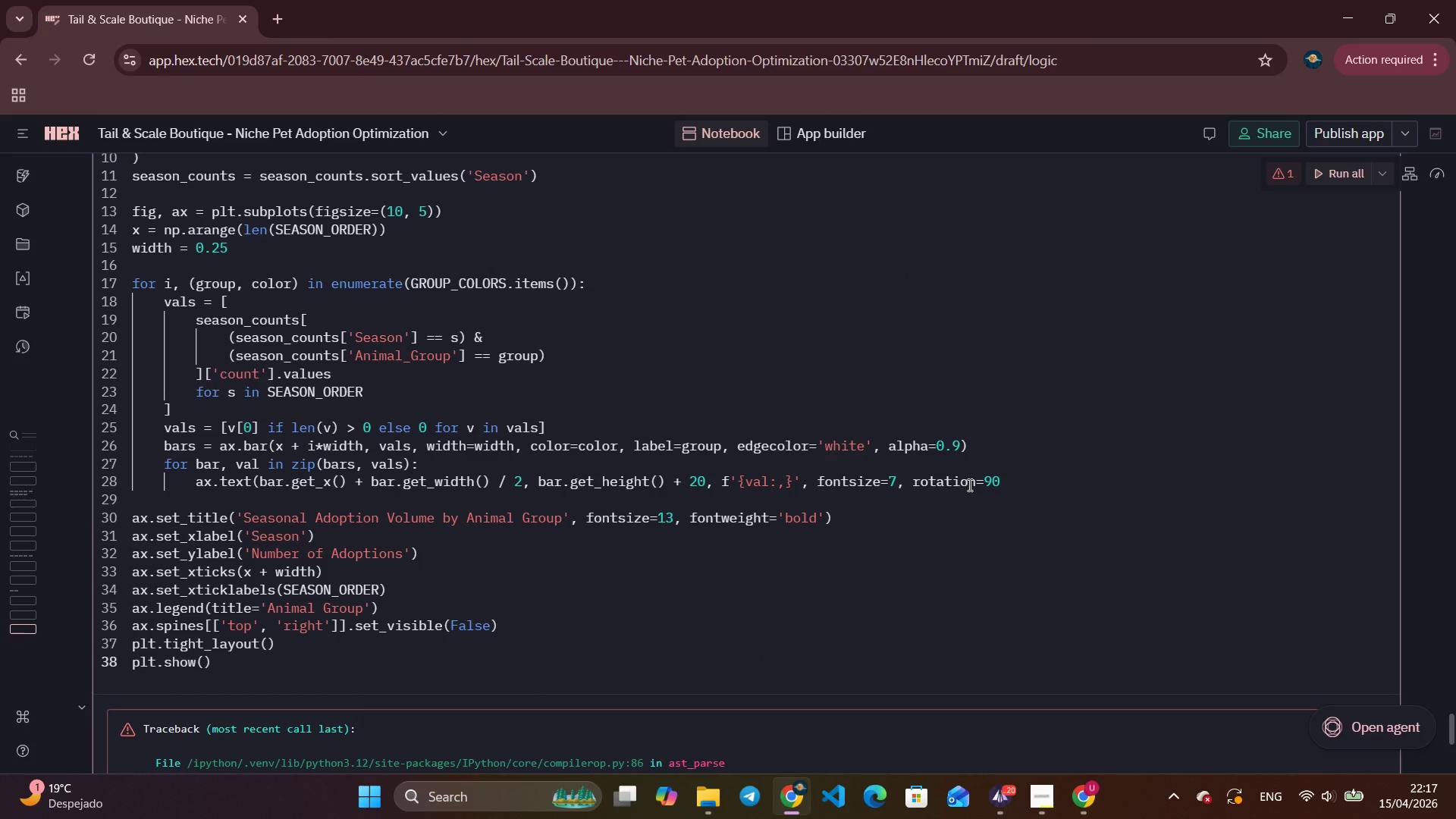 
wait(16.95)
 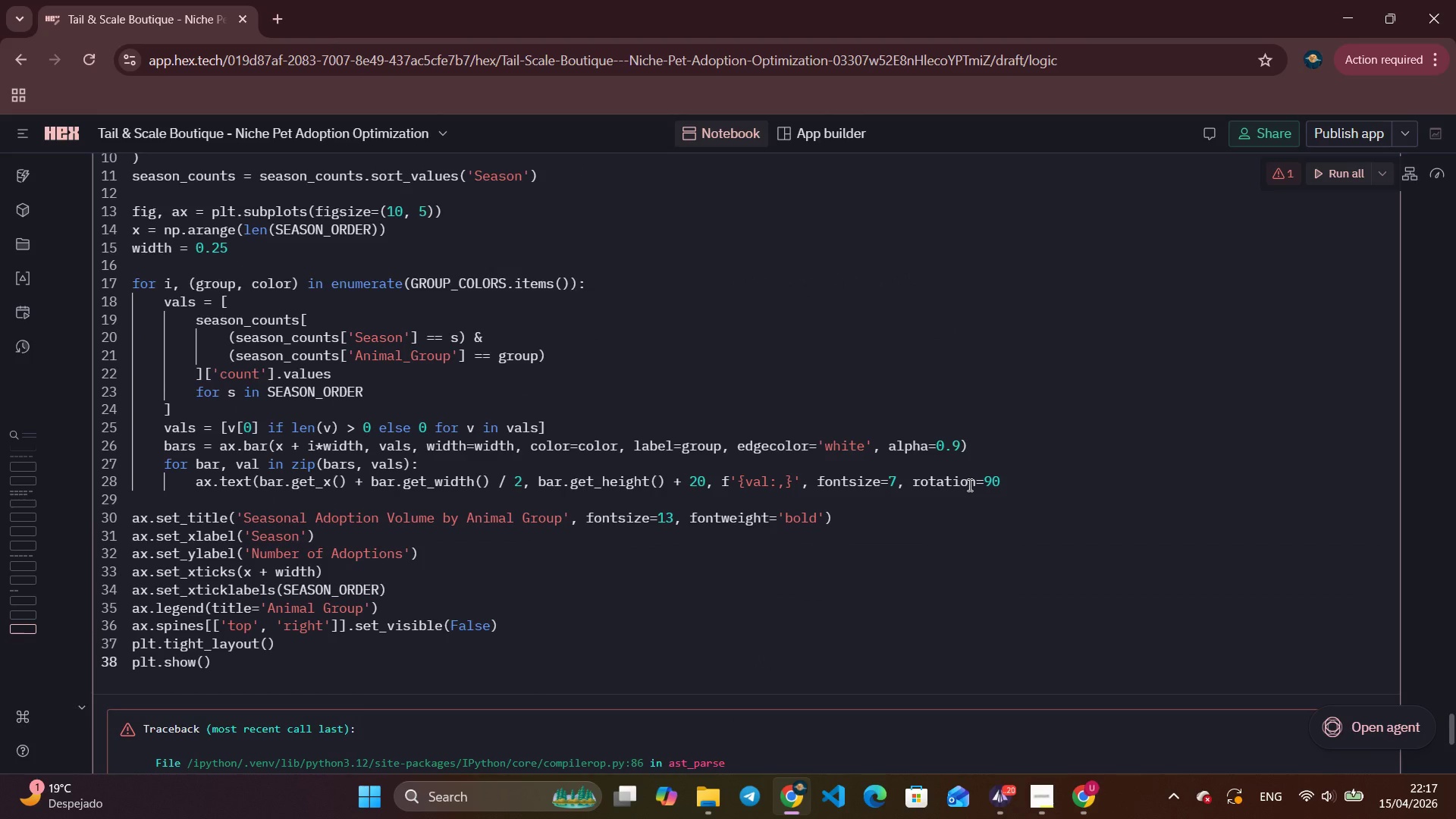 
left_click([1014, 476])
 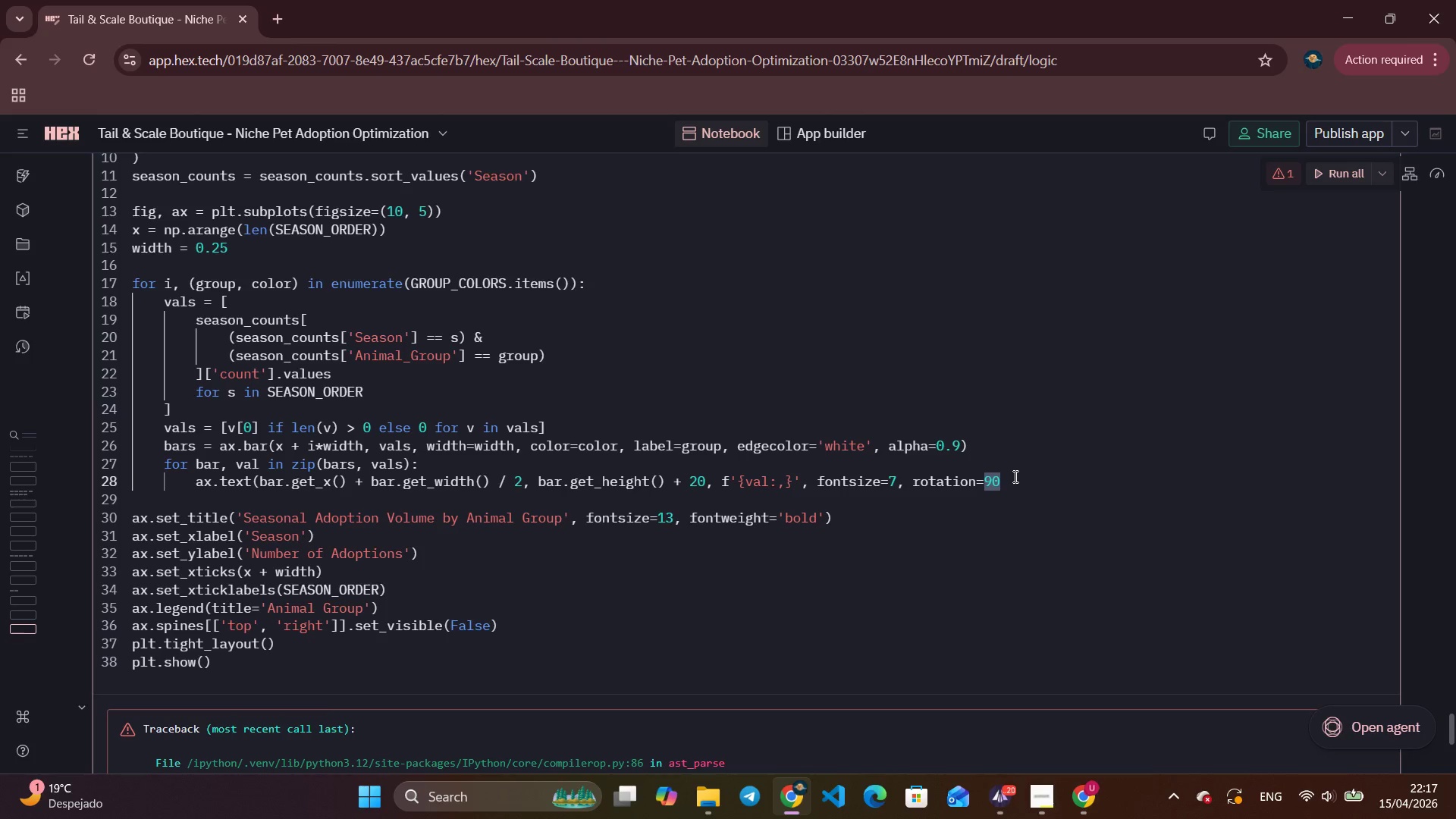 
key(Shift+0)
 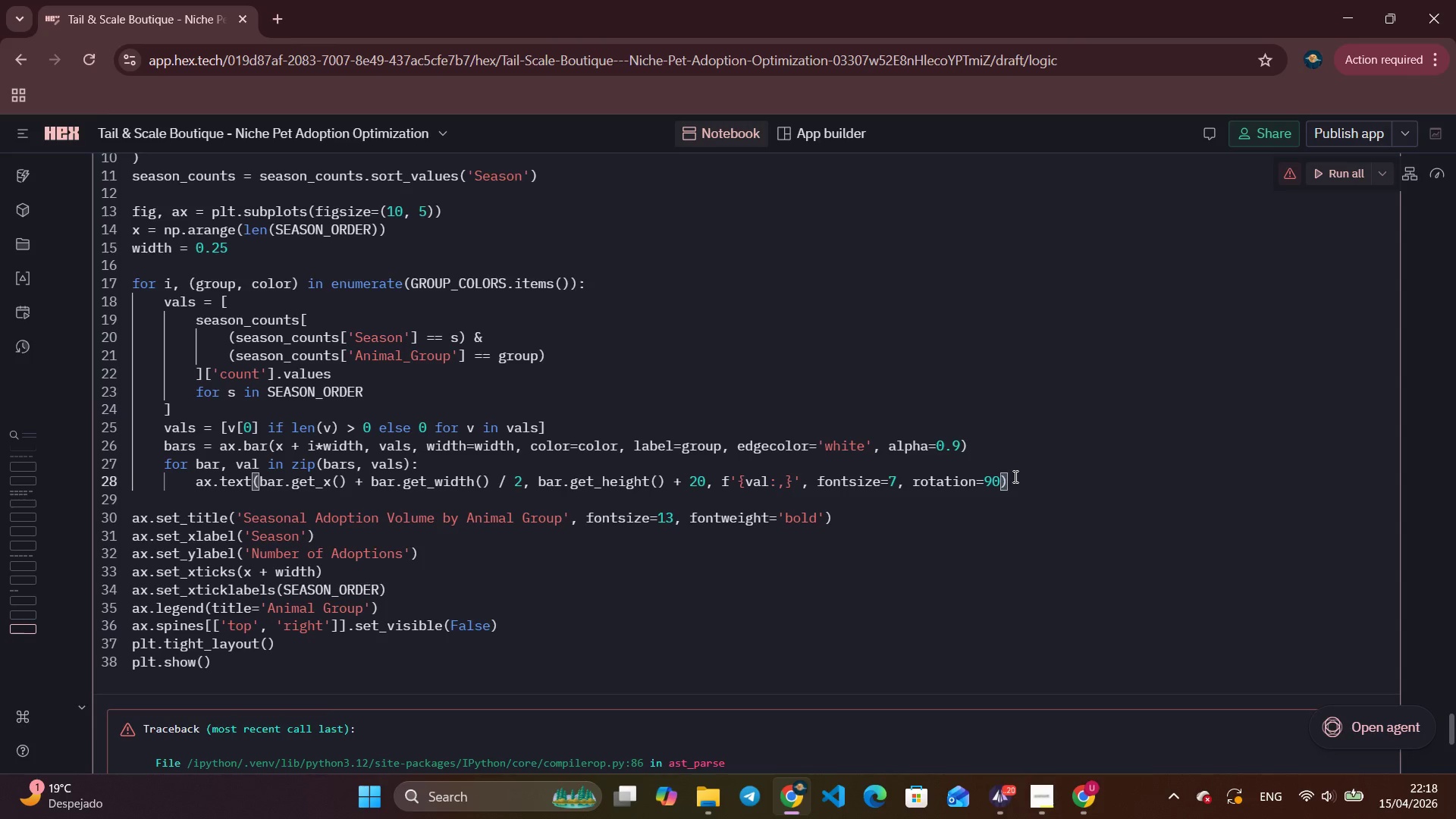 
wait(15.86)
 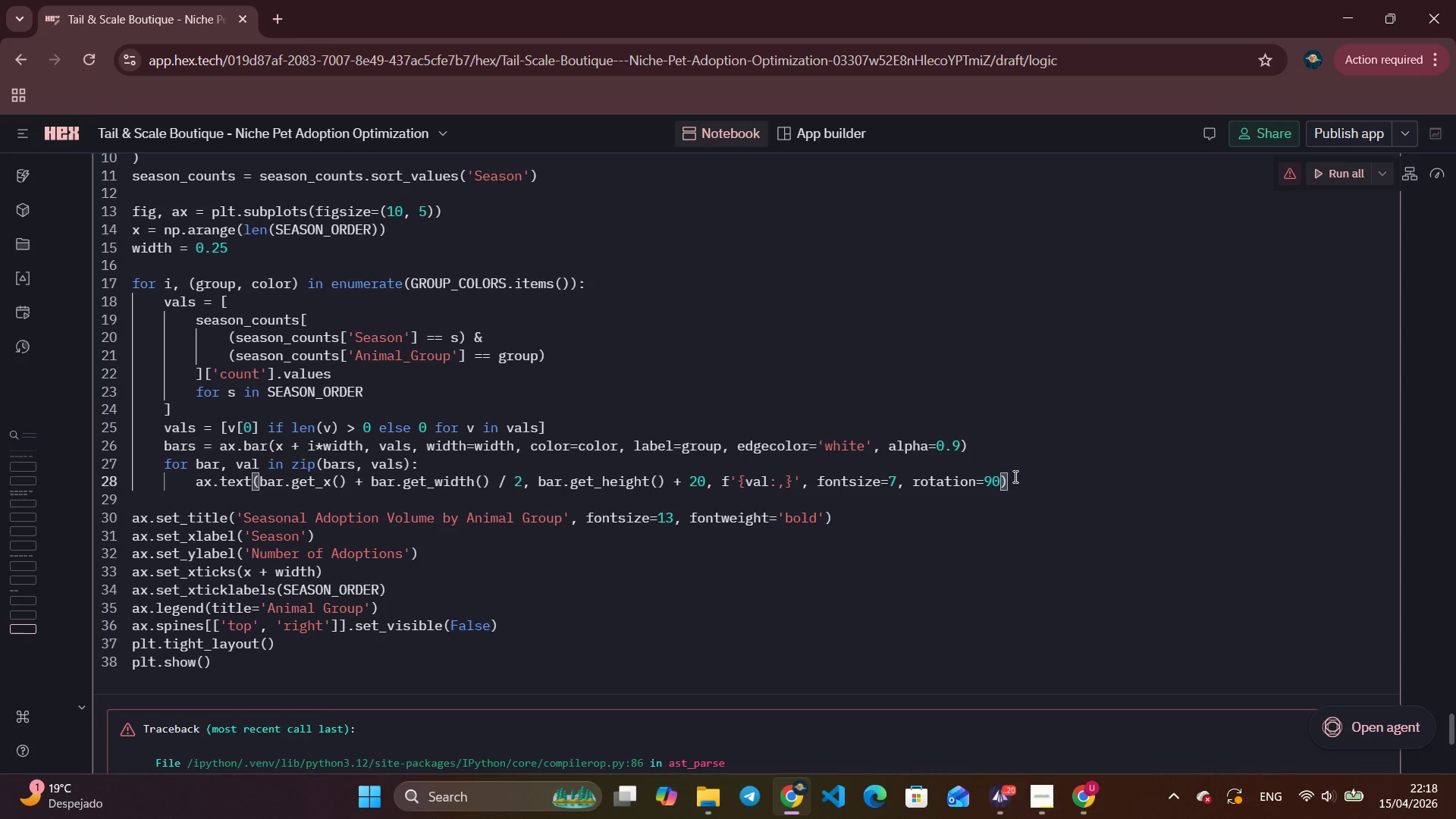 
scroll: coordinate [1154, 489], scroll_direction: up, amount: 4.0
 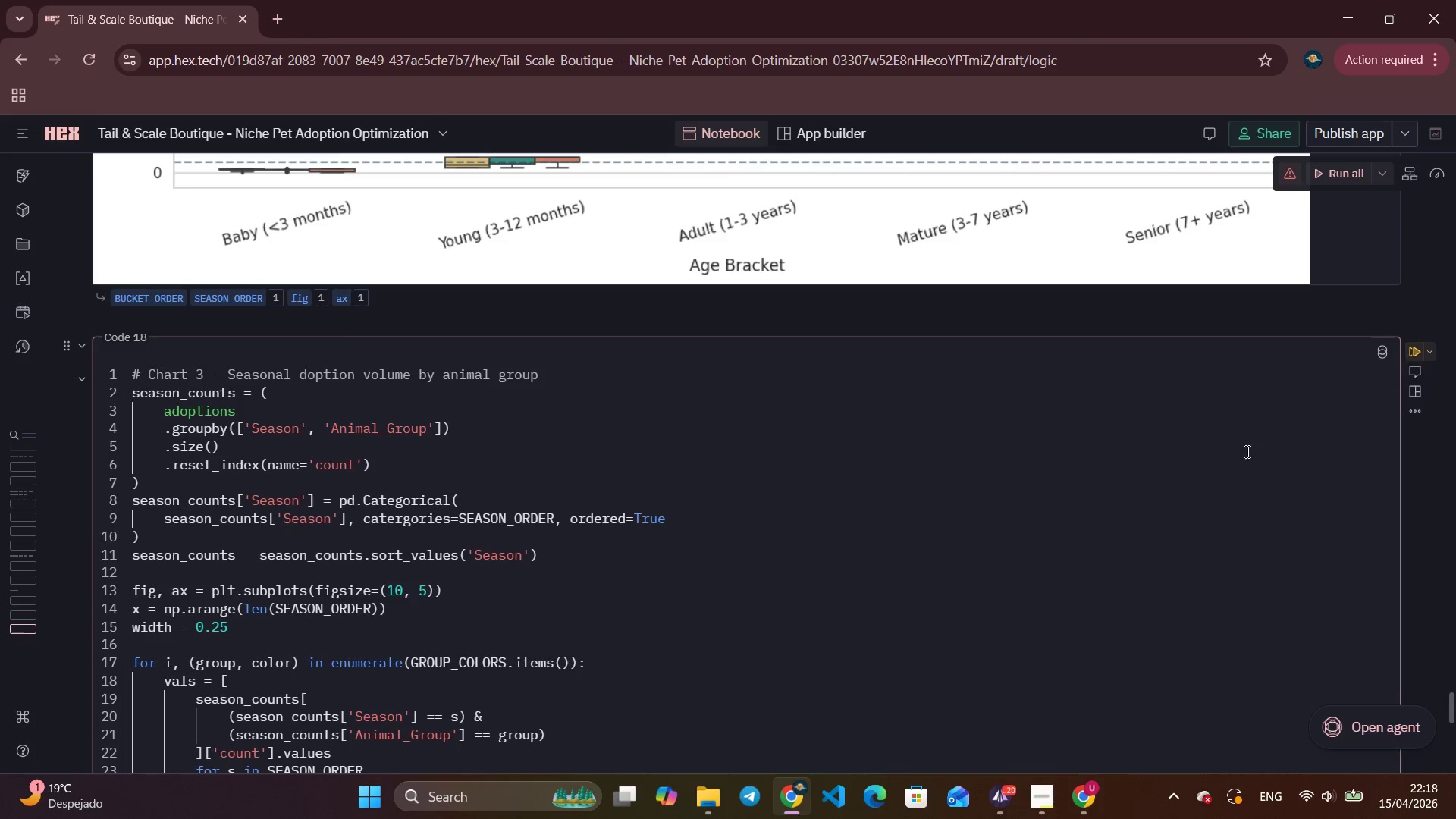 
left_click([1411, 351])
 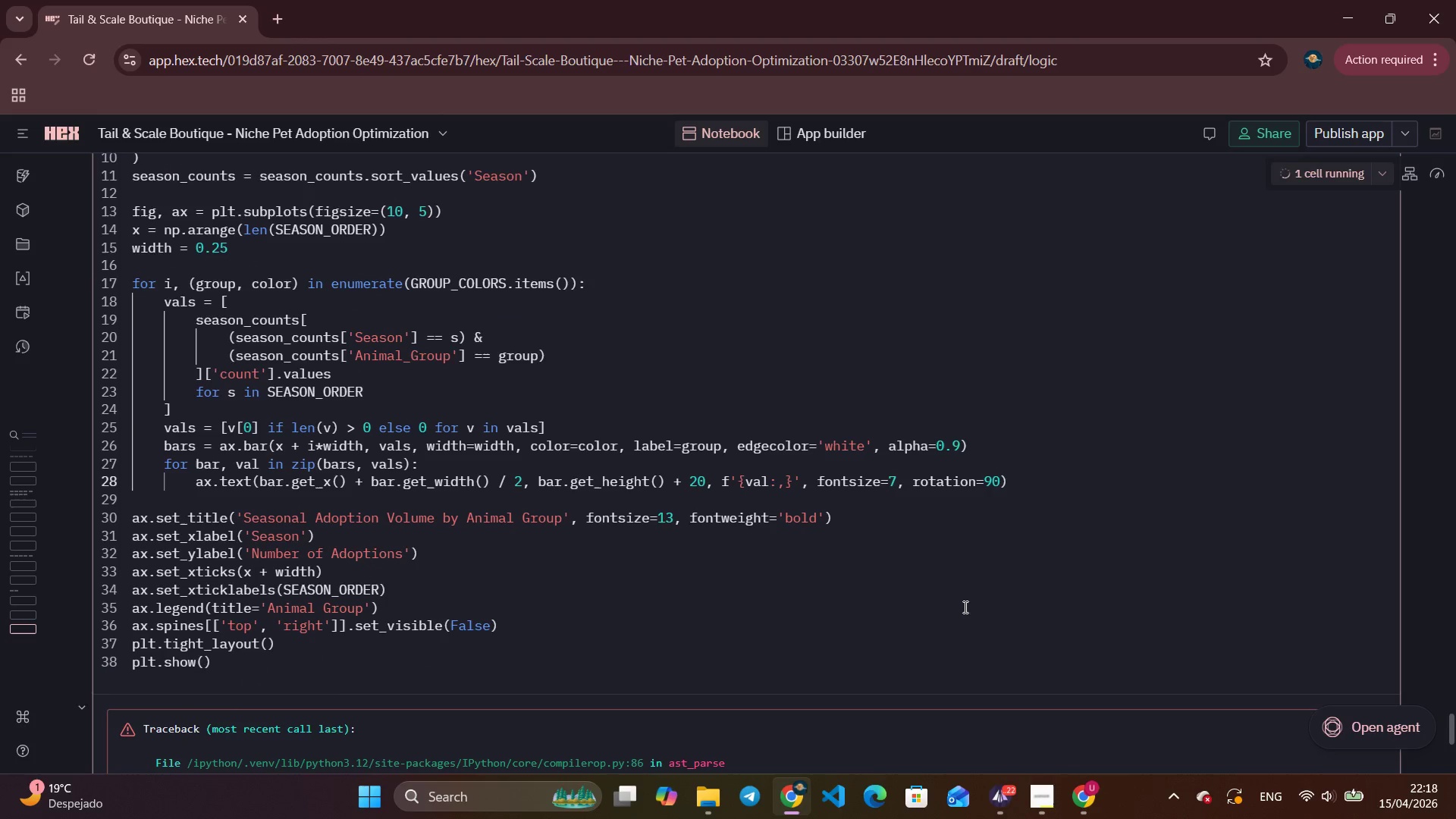 
scroll: coordinate [963, 607], scroll_direction: down, amount: 8.0
 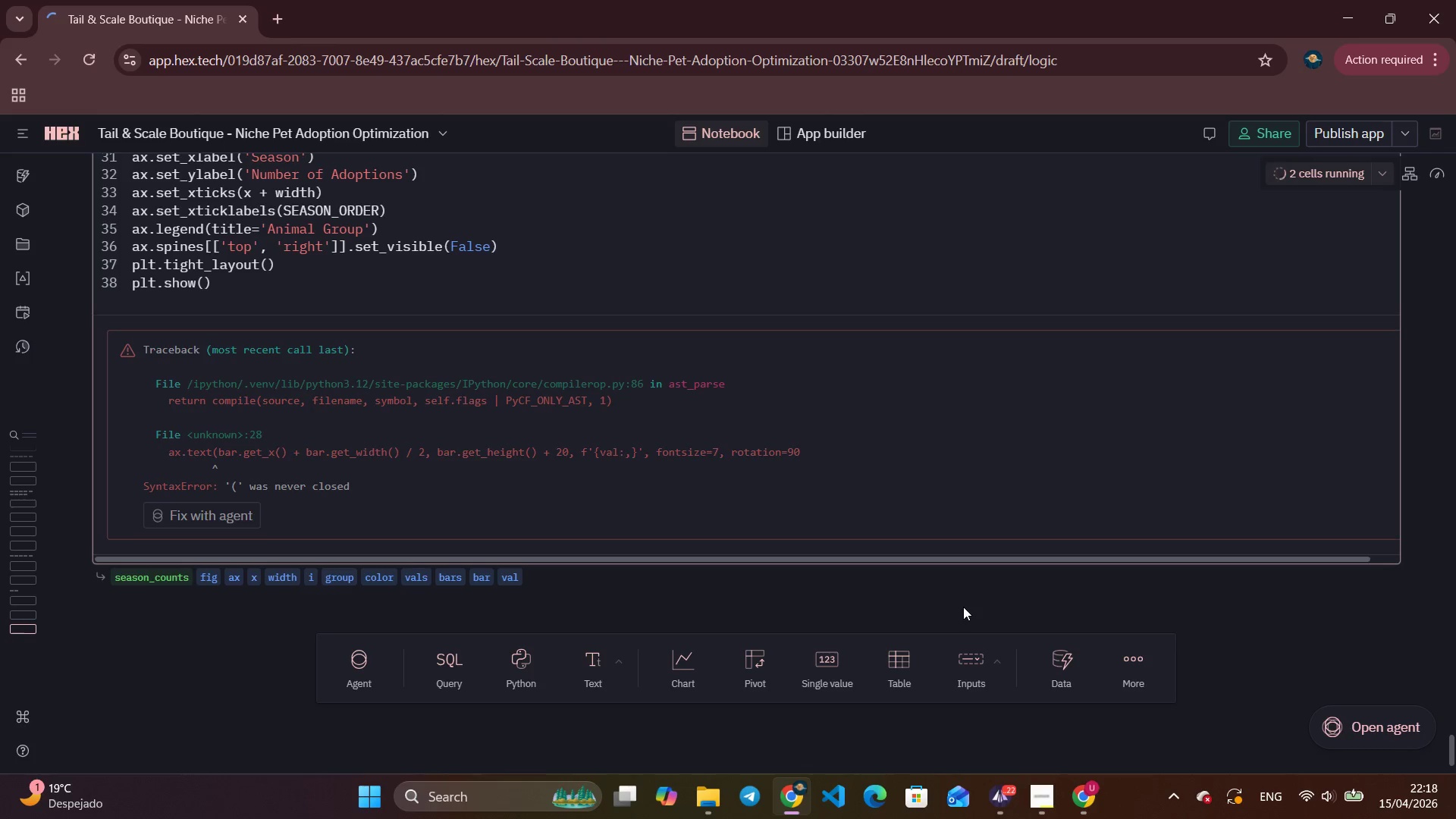 
scroll: coordinate [963, 607], scroll_direction: up, amount: 6.0
 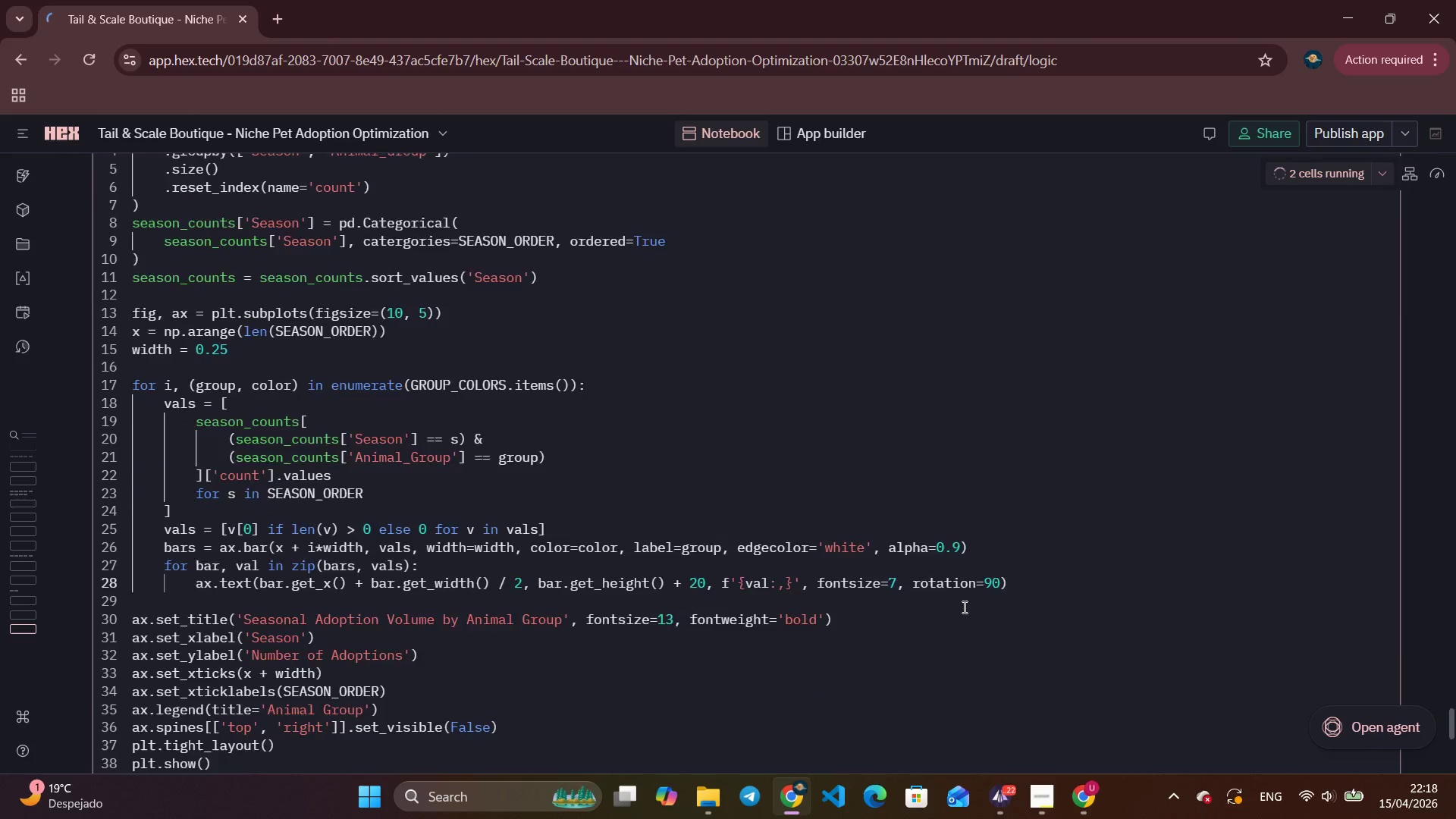 
scroll: coordinate [963, 607], scroll_direction: down, amount: 4.0
 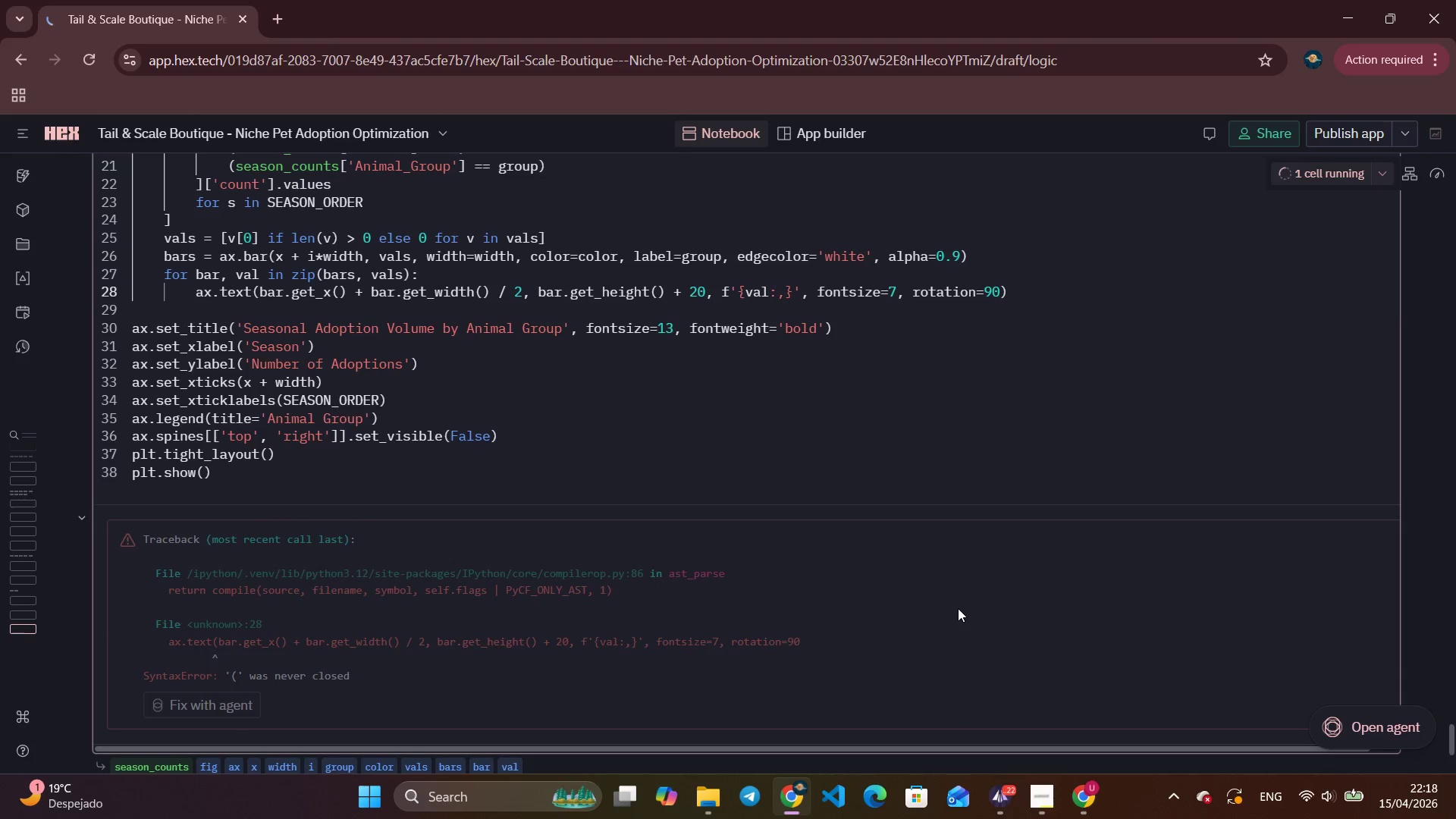 
wait(10.21)
 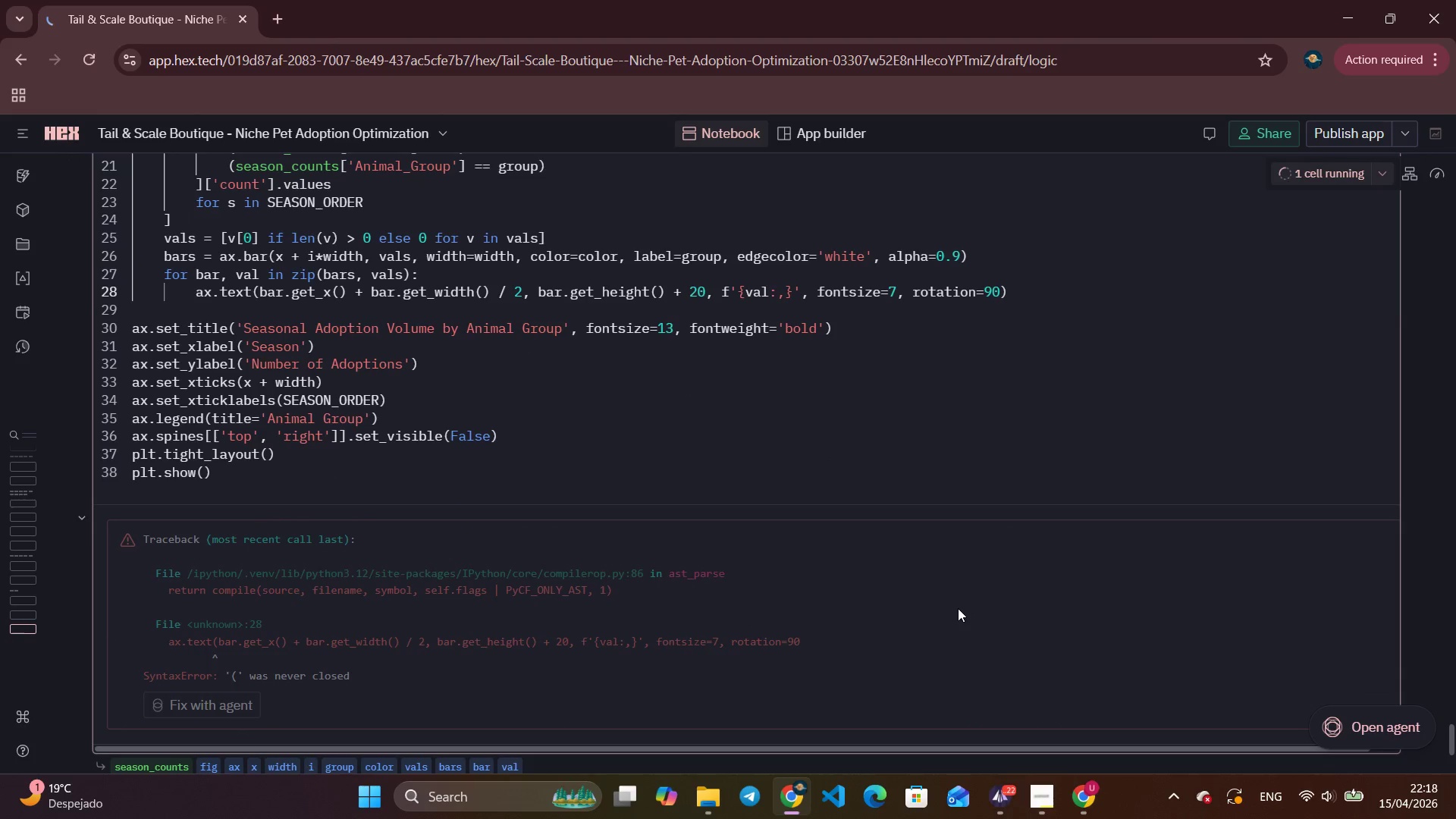 
left_click([1039, 805])